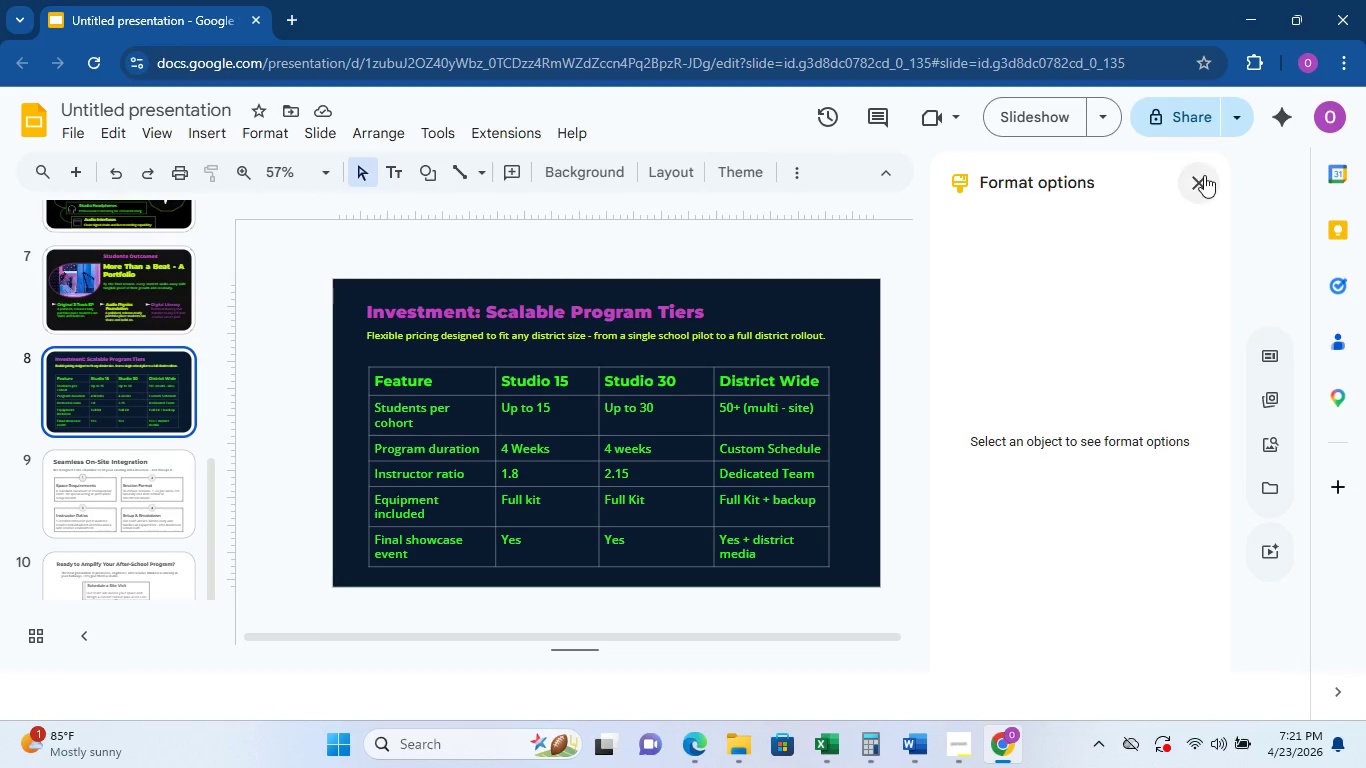 
left_click([1204, 172])
 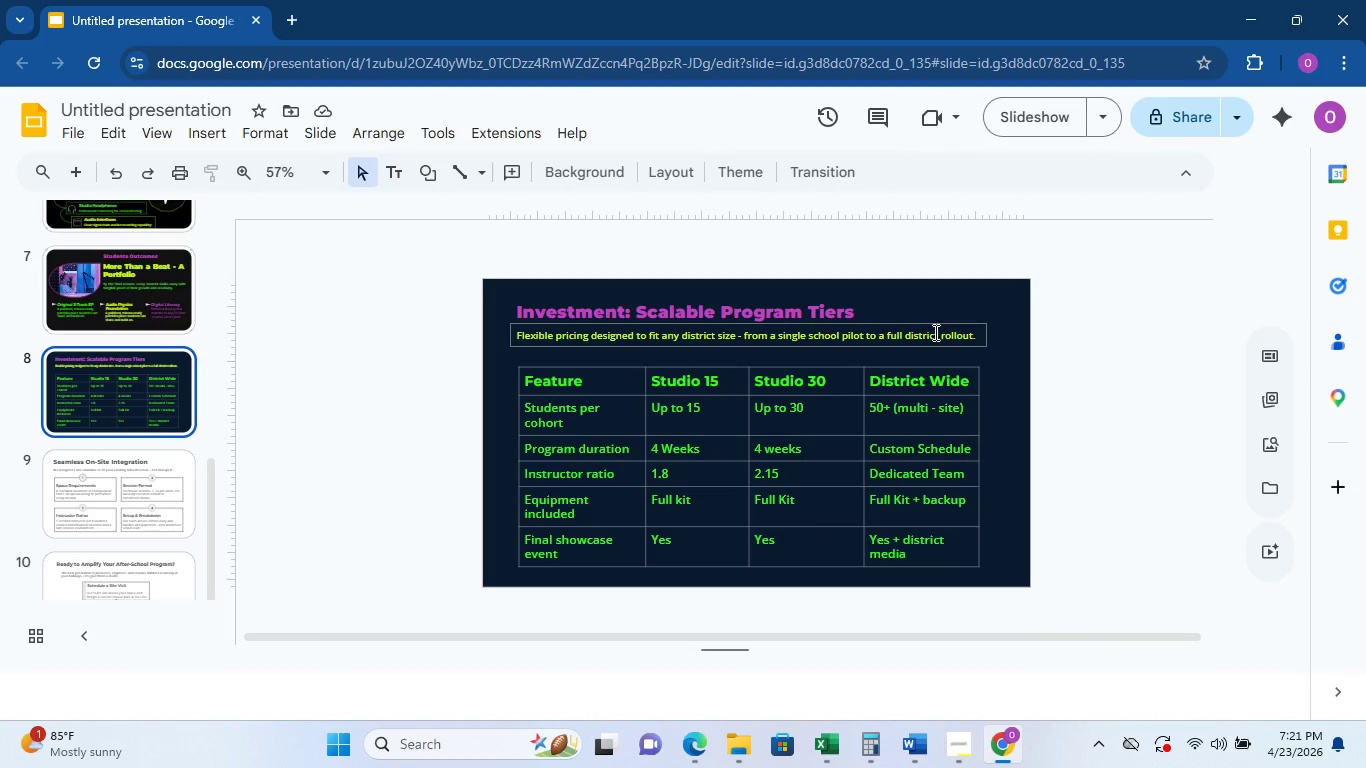 
double_click([942, 327])
 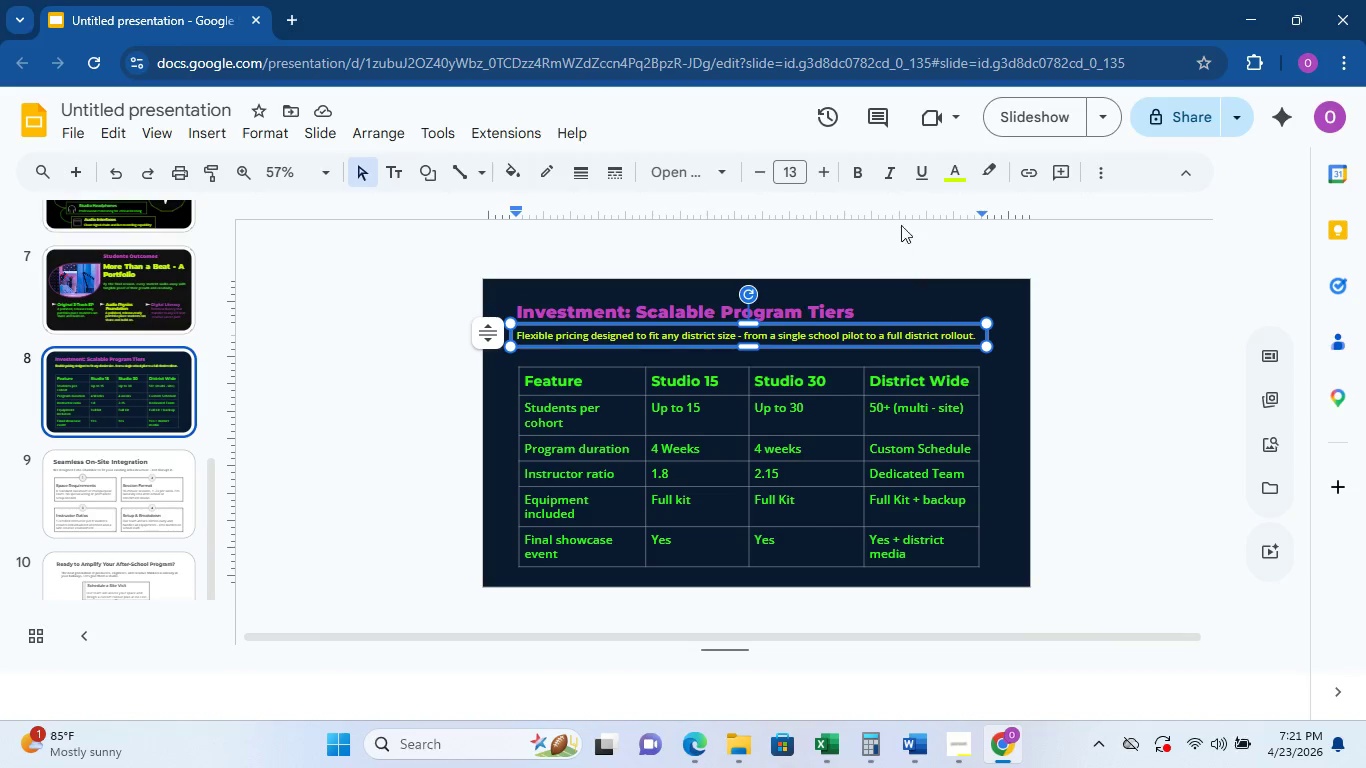 
left_click([947, 178])
 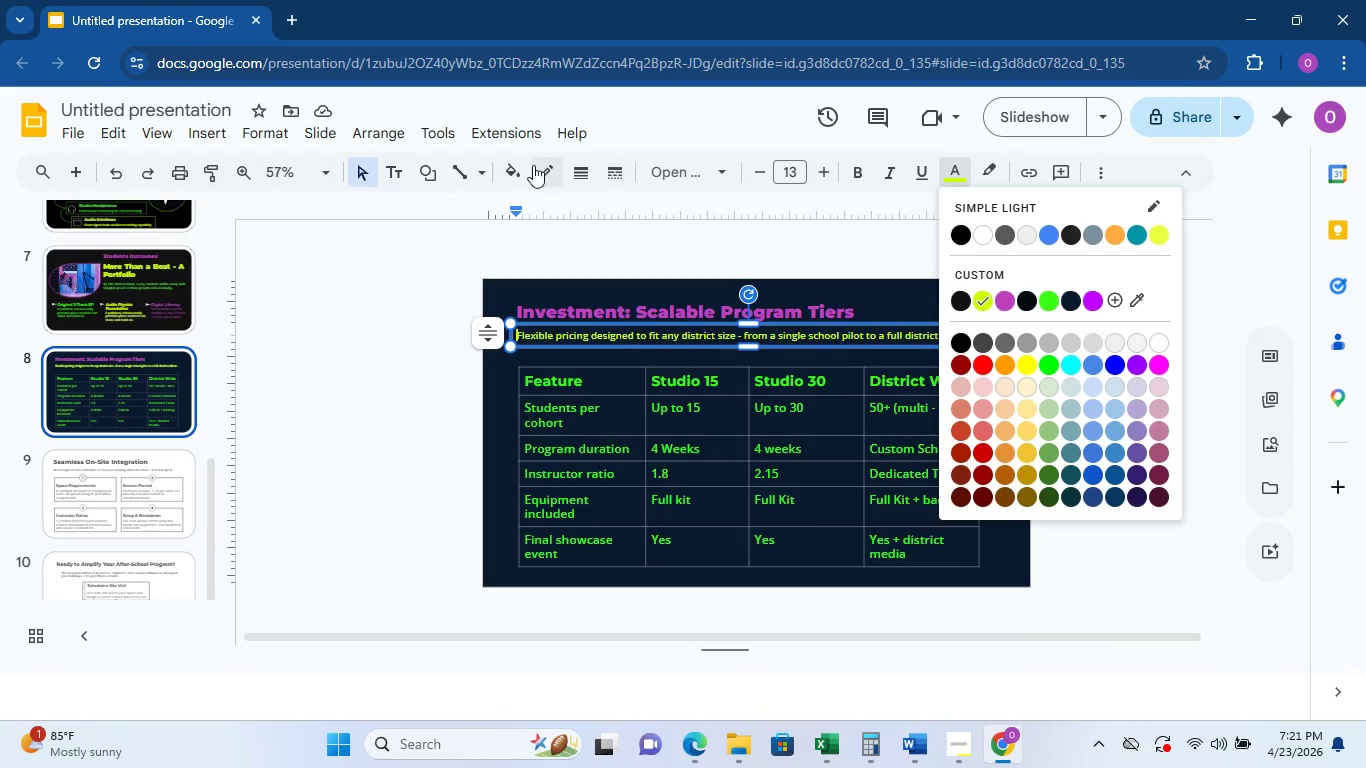 
left_click([520, 165])
 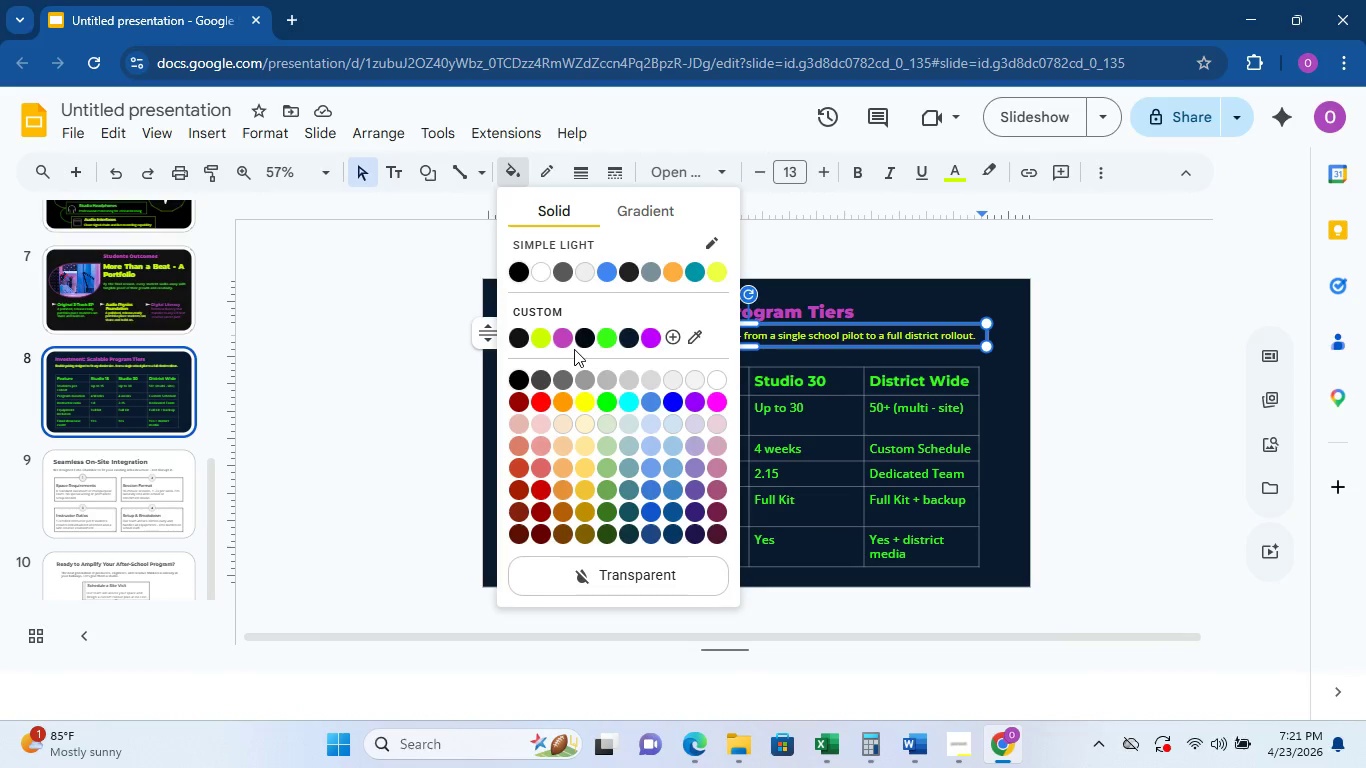 
left_click([565, 347])
 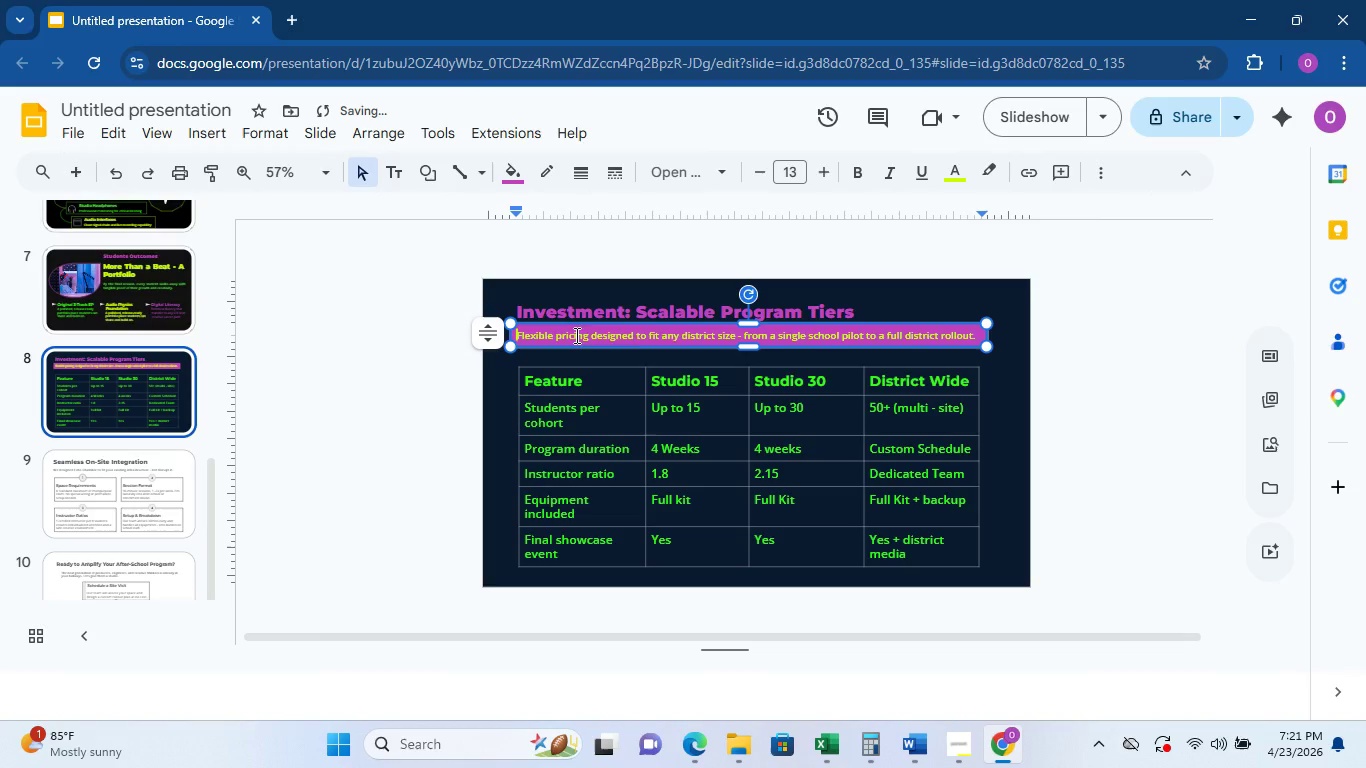 
left_click([1156, 388])
 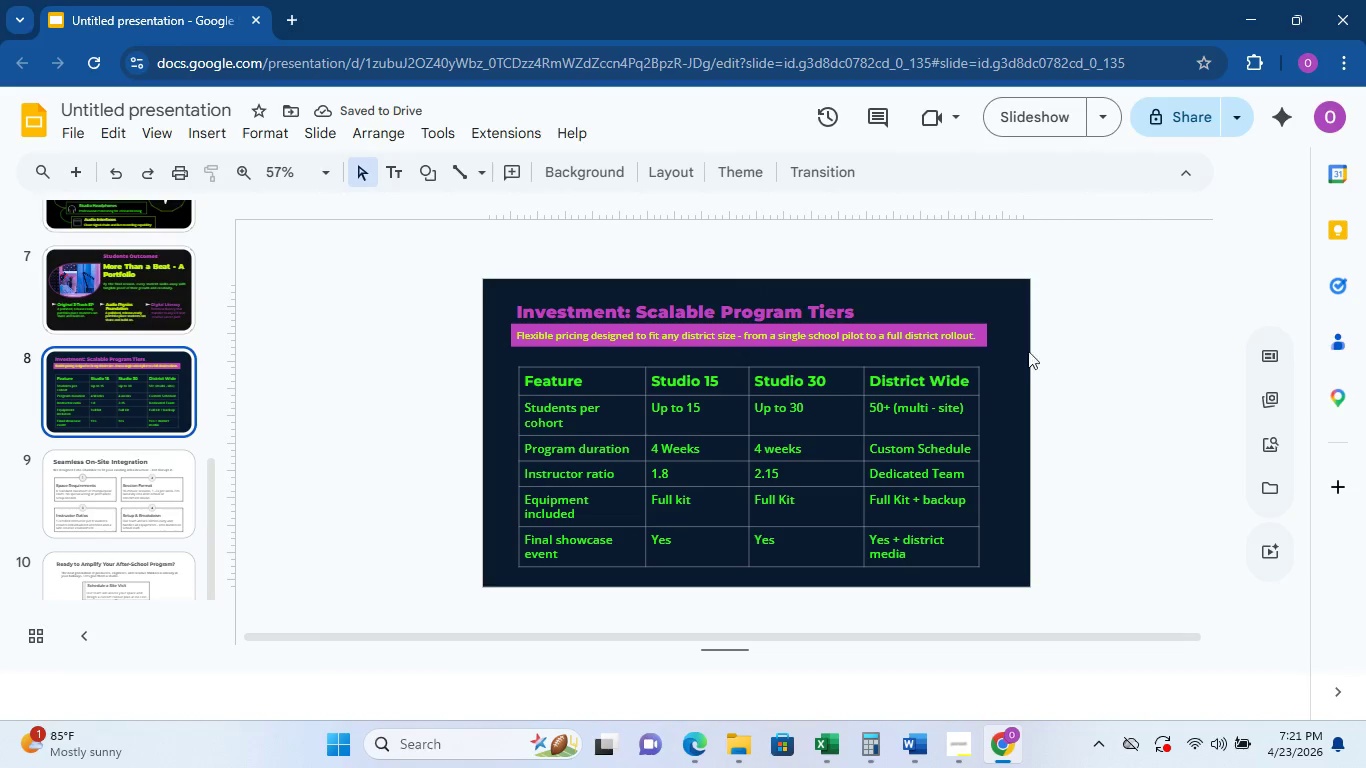 
left_click([984, 327])
 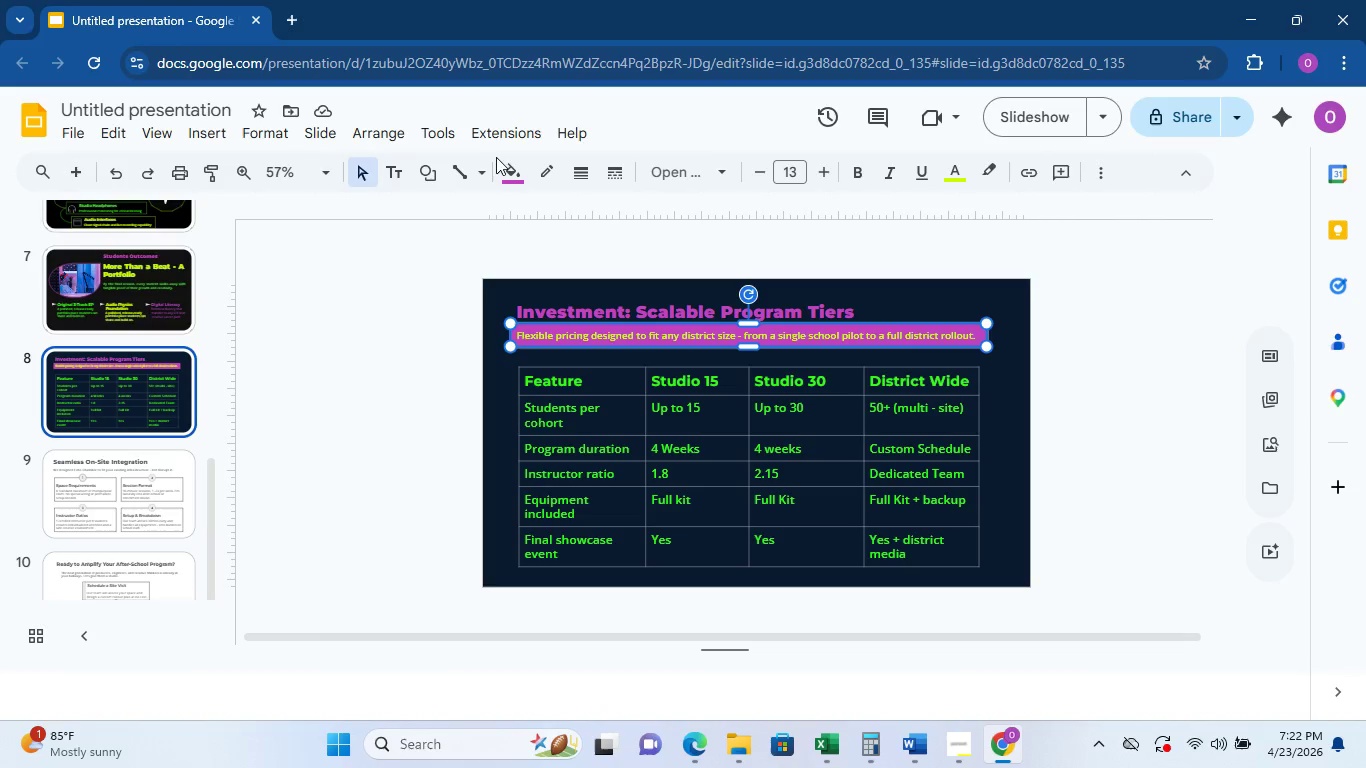 
double_click([506, 162])
 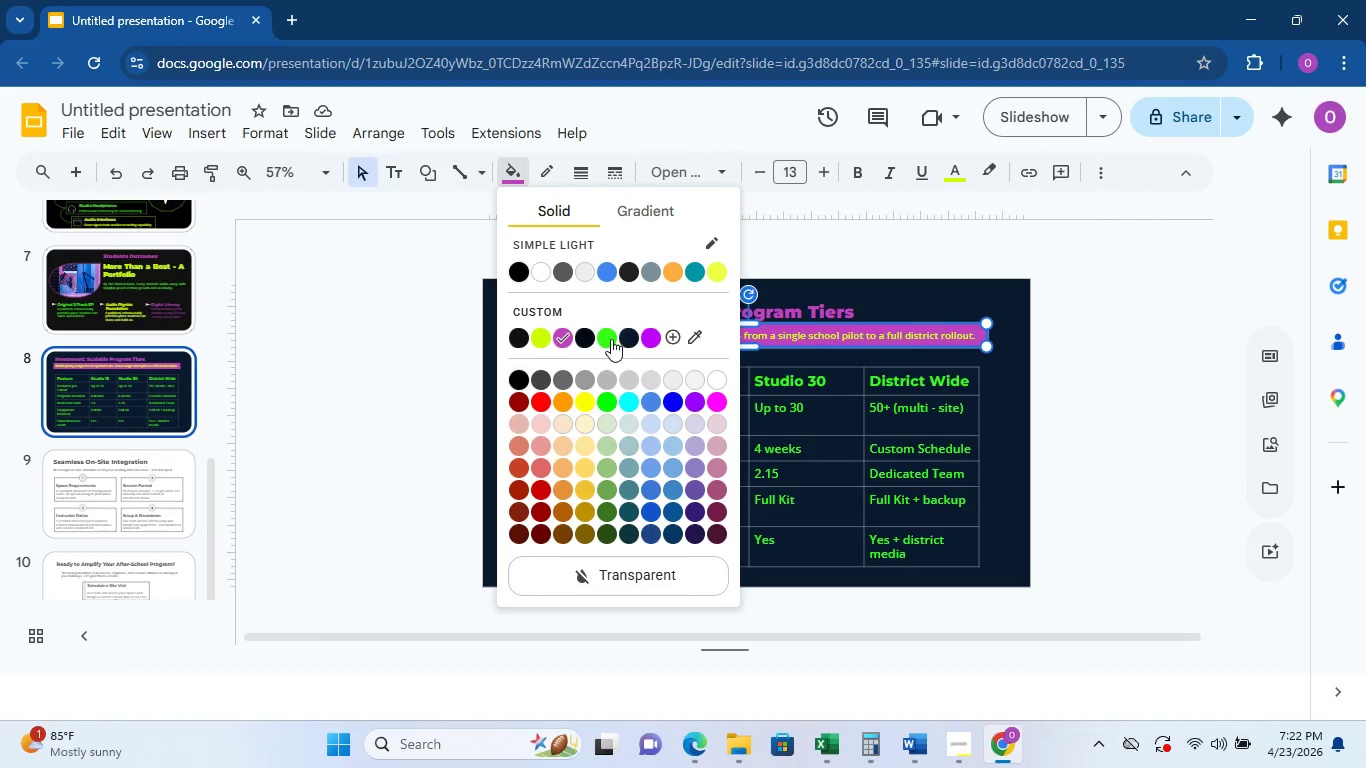 
left_click([508, 326])
 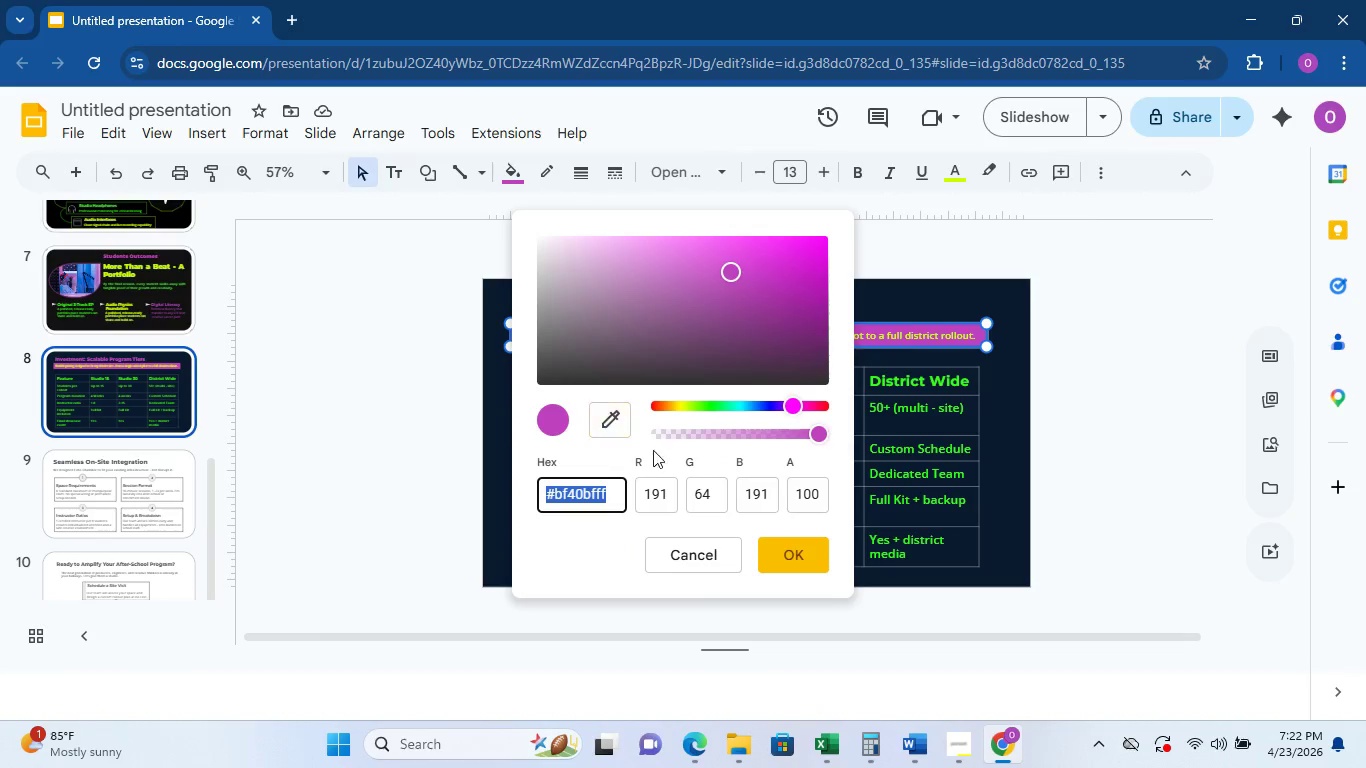 
left_click([712, 550])
 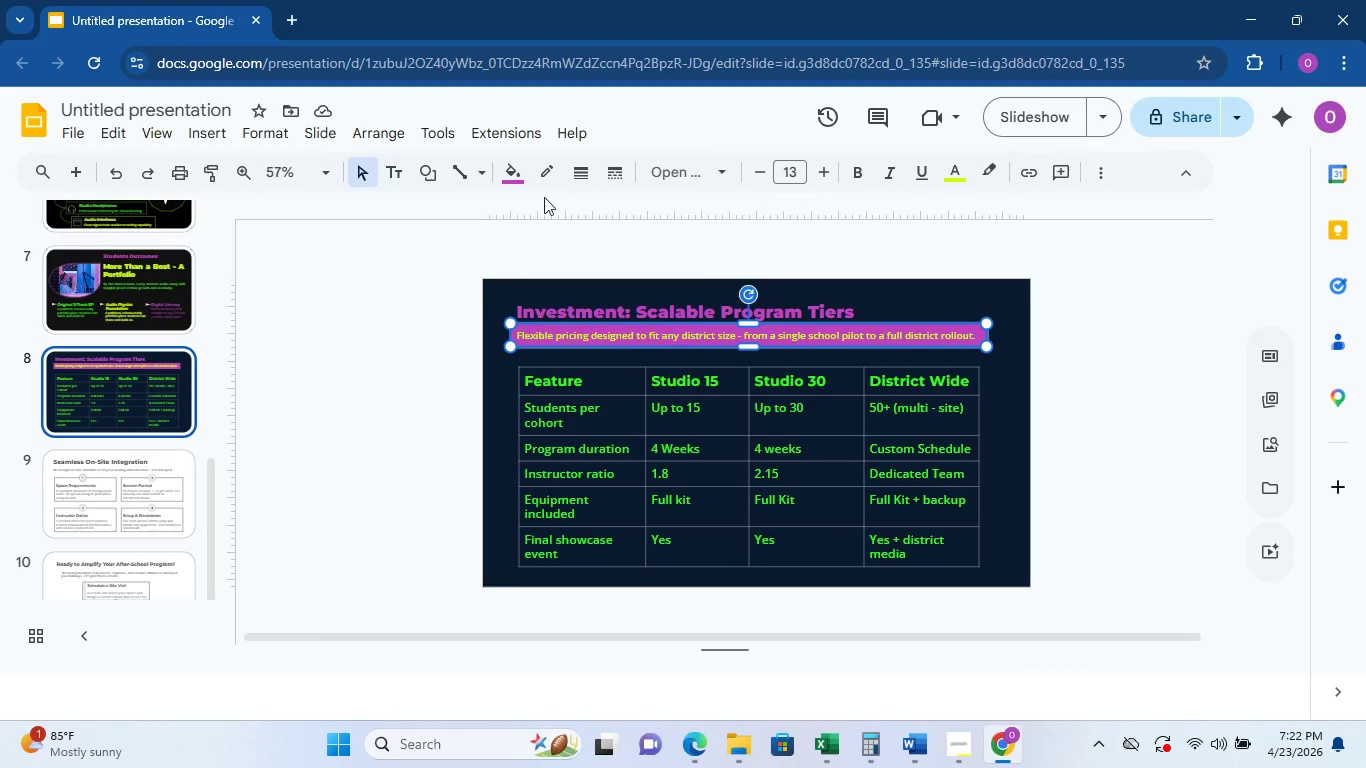 
left_click([525, 170])
 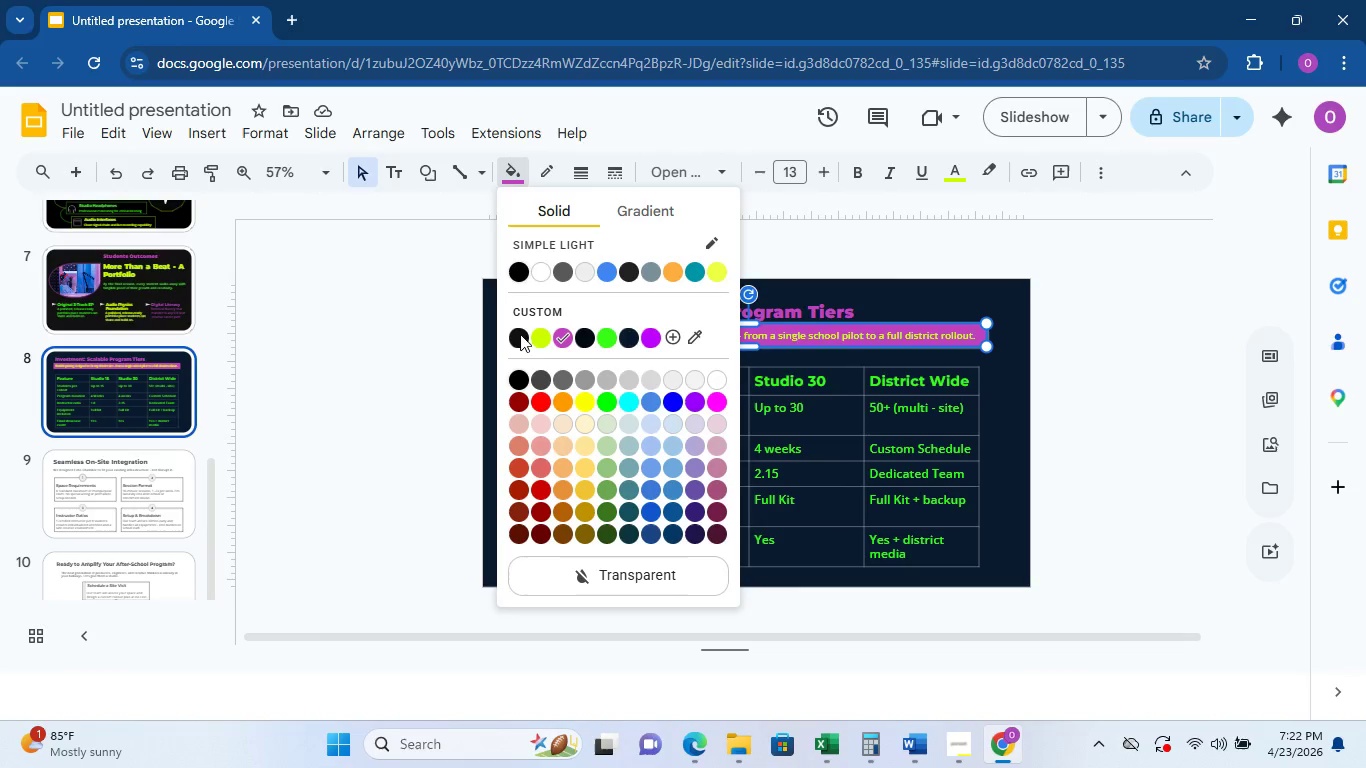 
left_click([519, 339])
 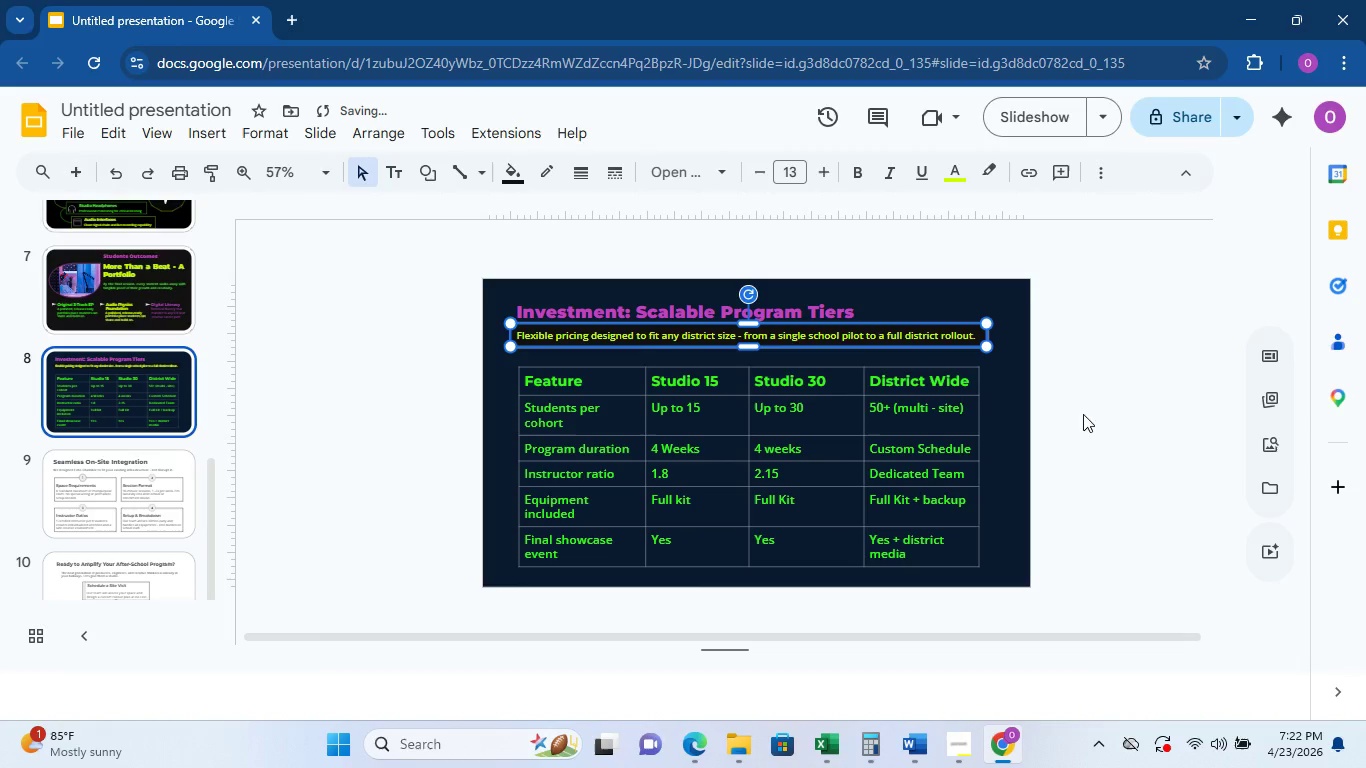 
left_click([1106, 401])
 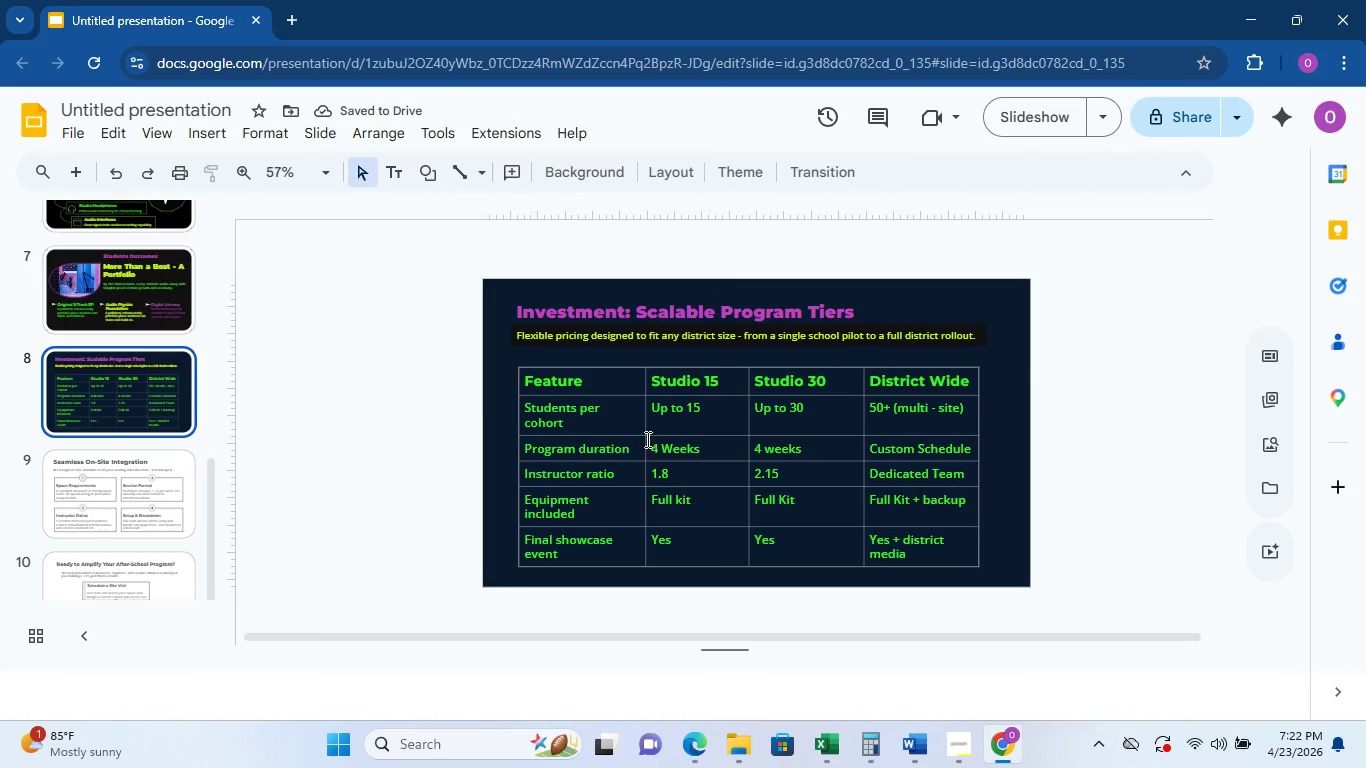 
wait(5.7)
 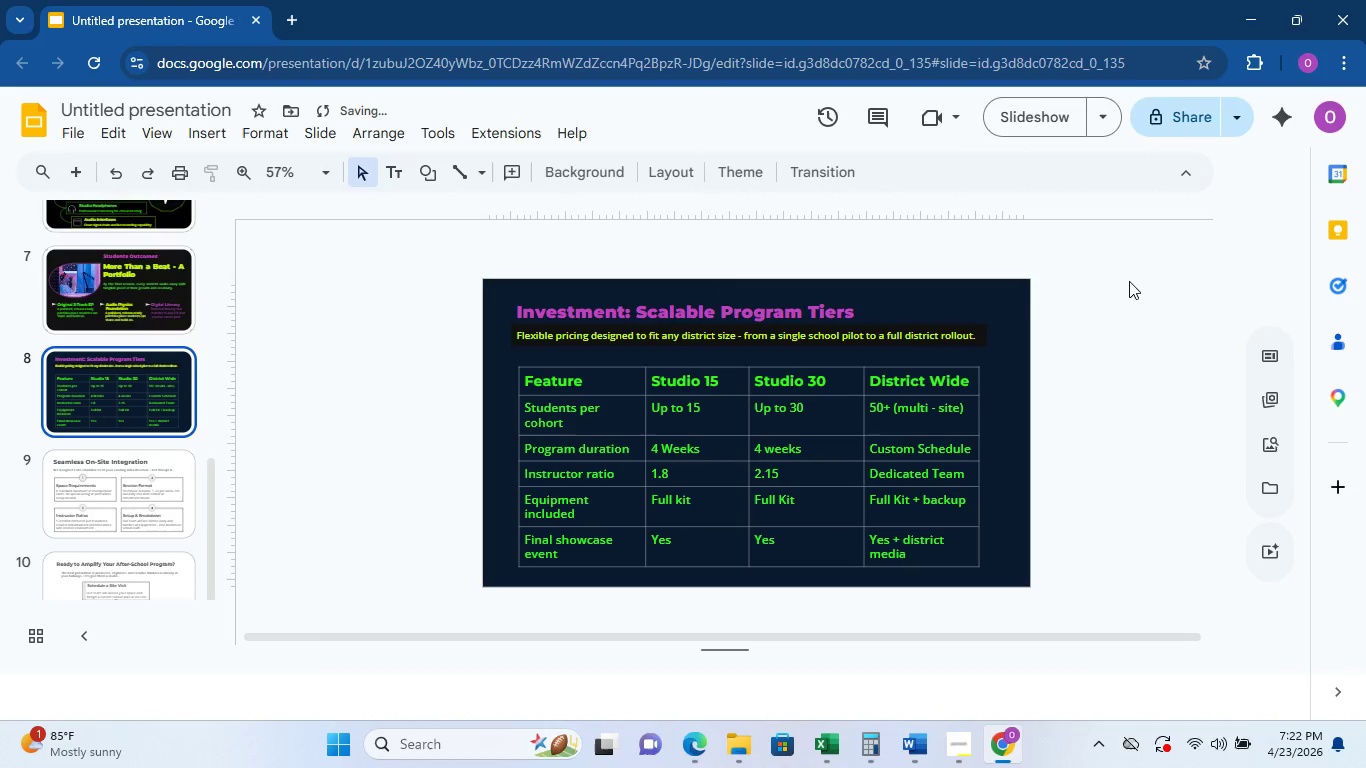 
left_click([176, 285])
 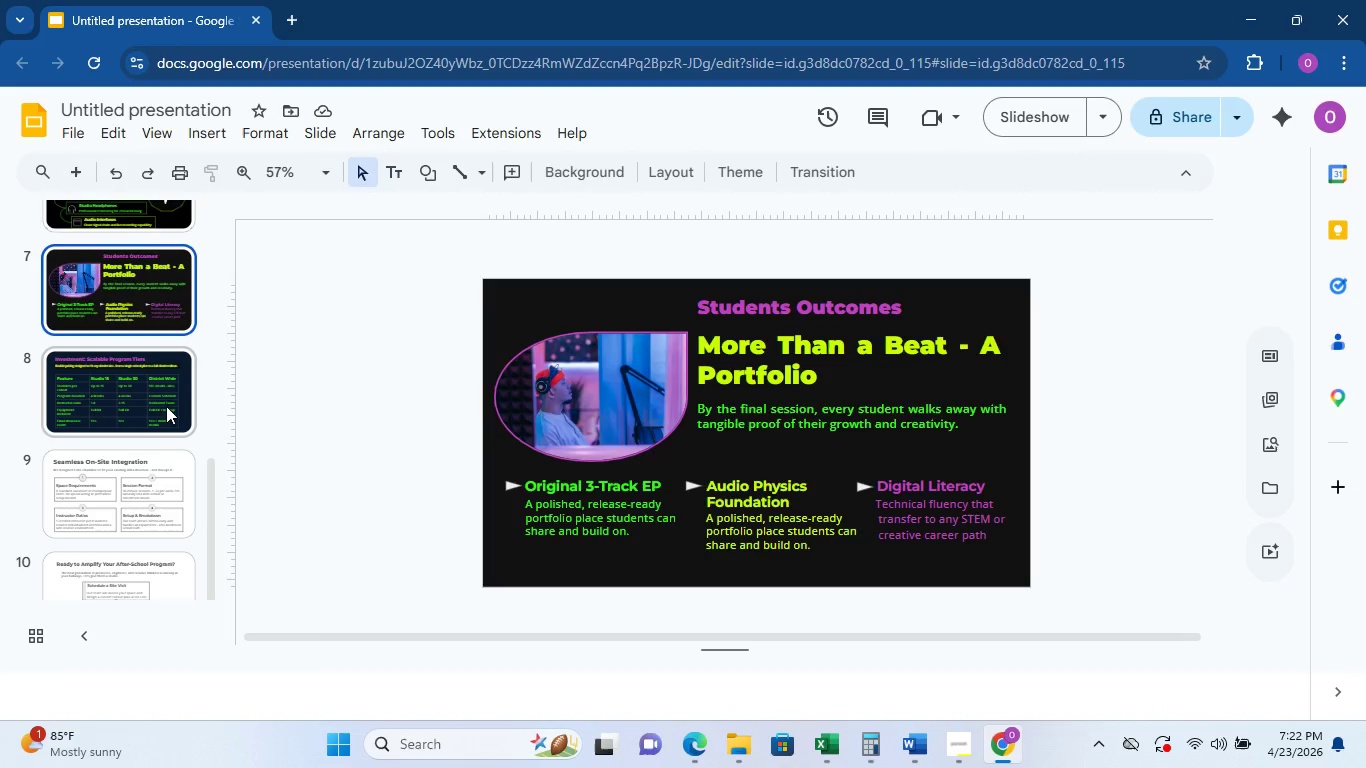 
left_click([157, 430])
 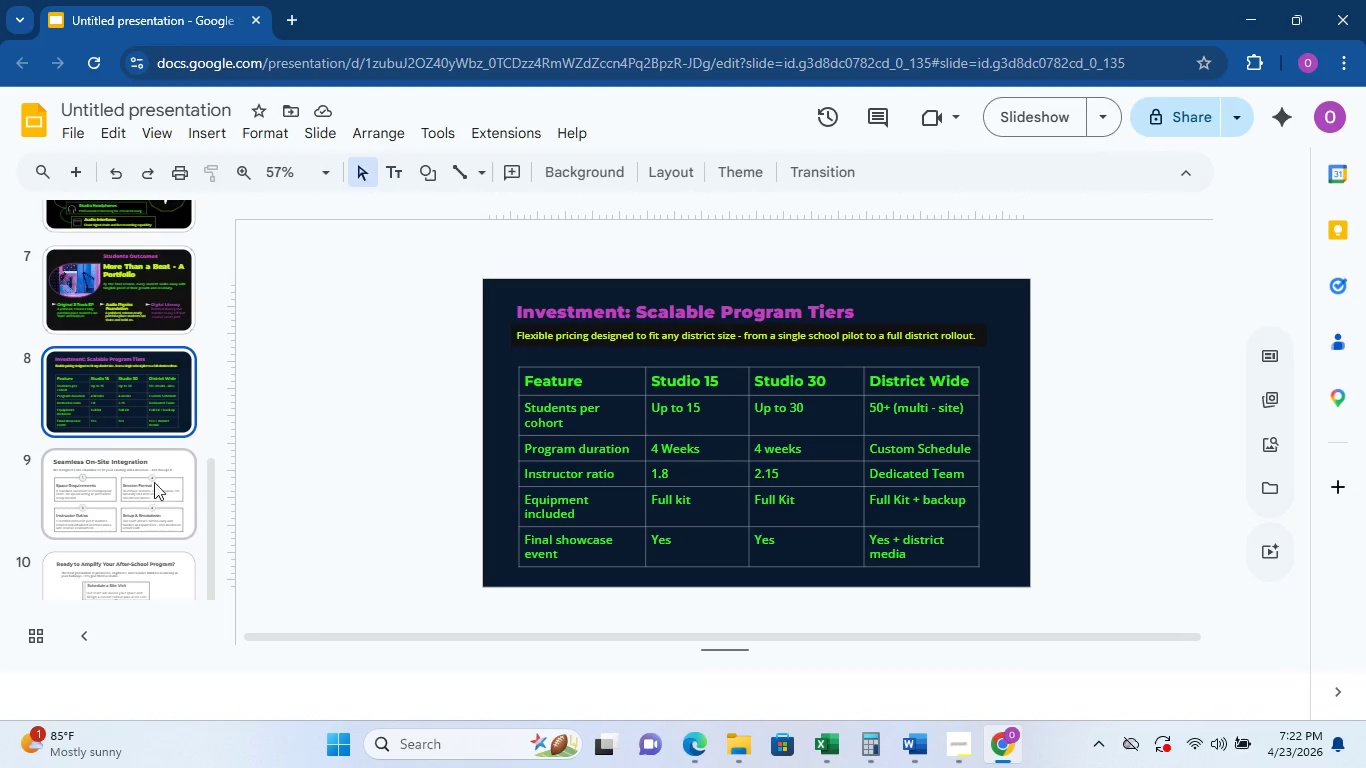 
left_click([169, 469])
 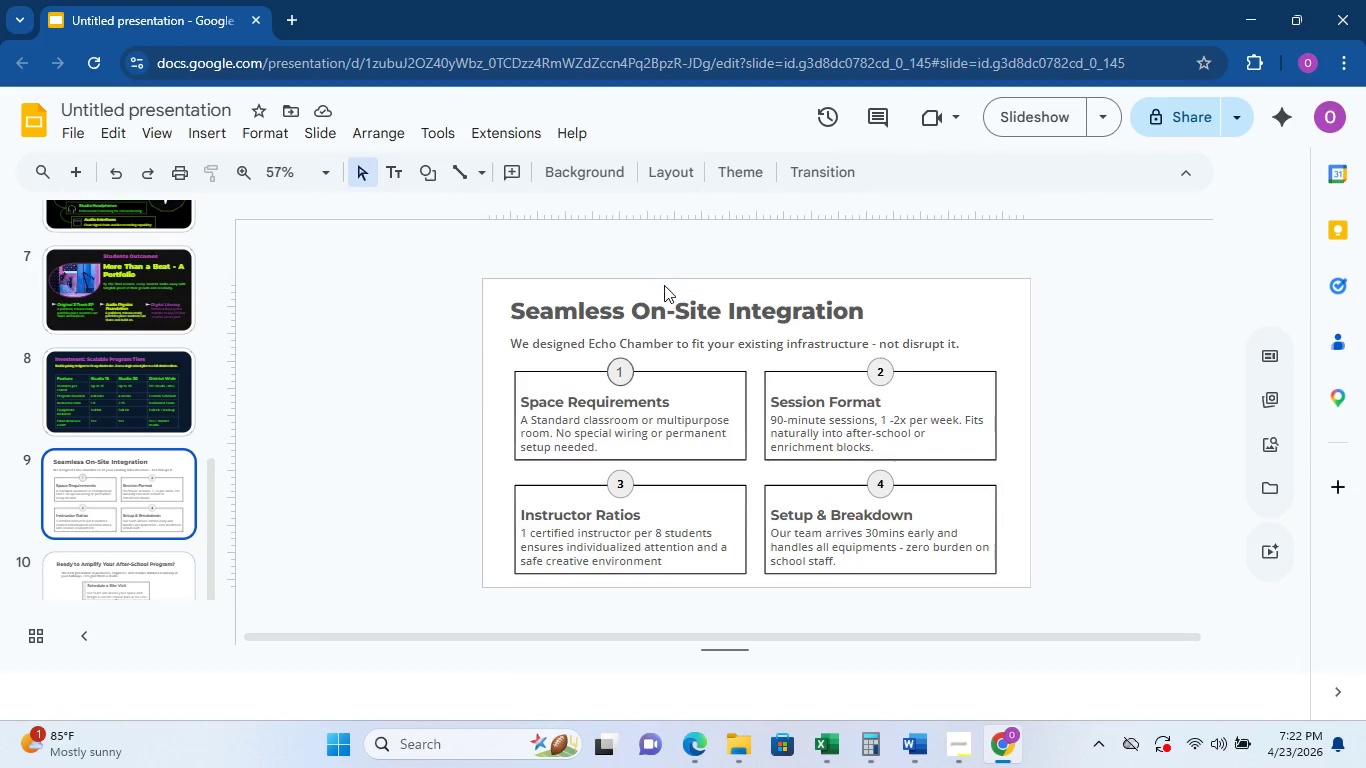 
left_click([663, 285])
 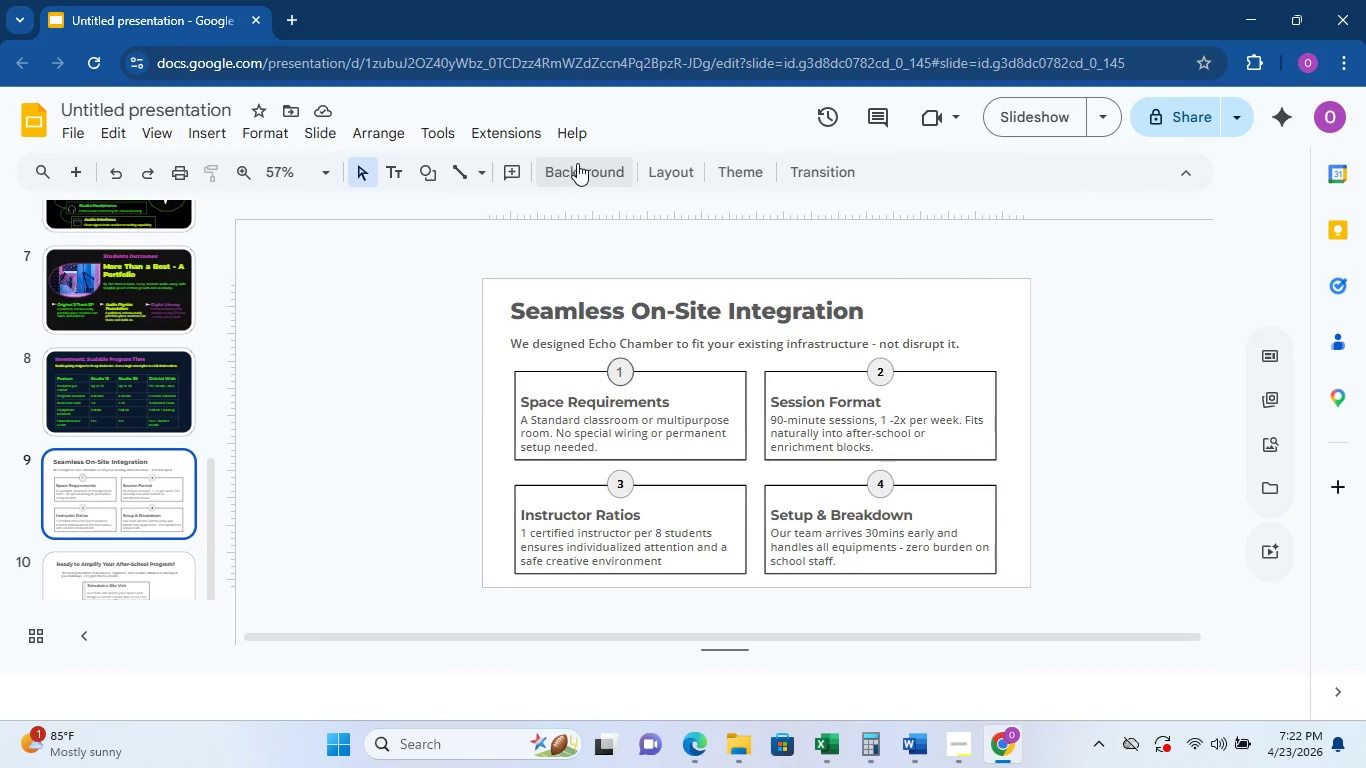 
left_click([577, 163])
 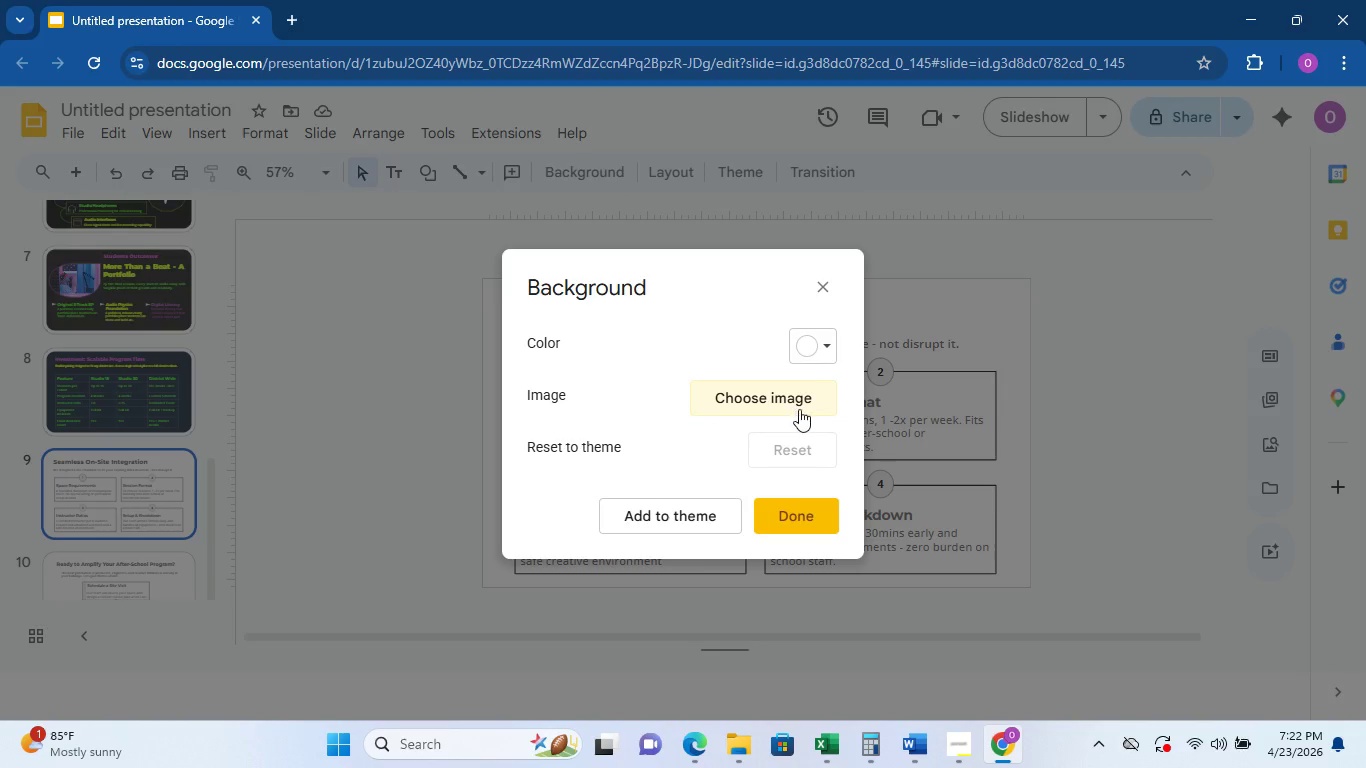 
left_click([822, 351])
 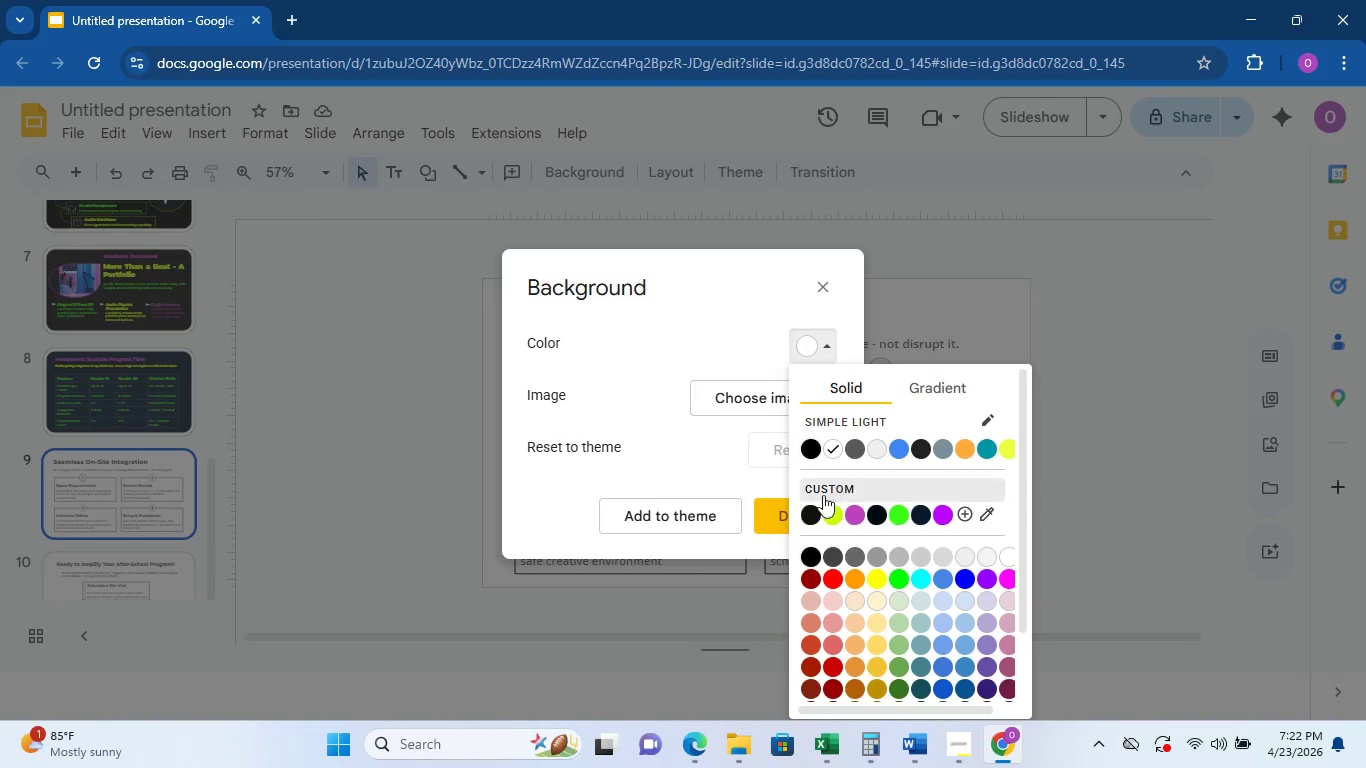 
left_click([810, 511])
 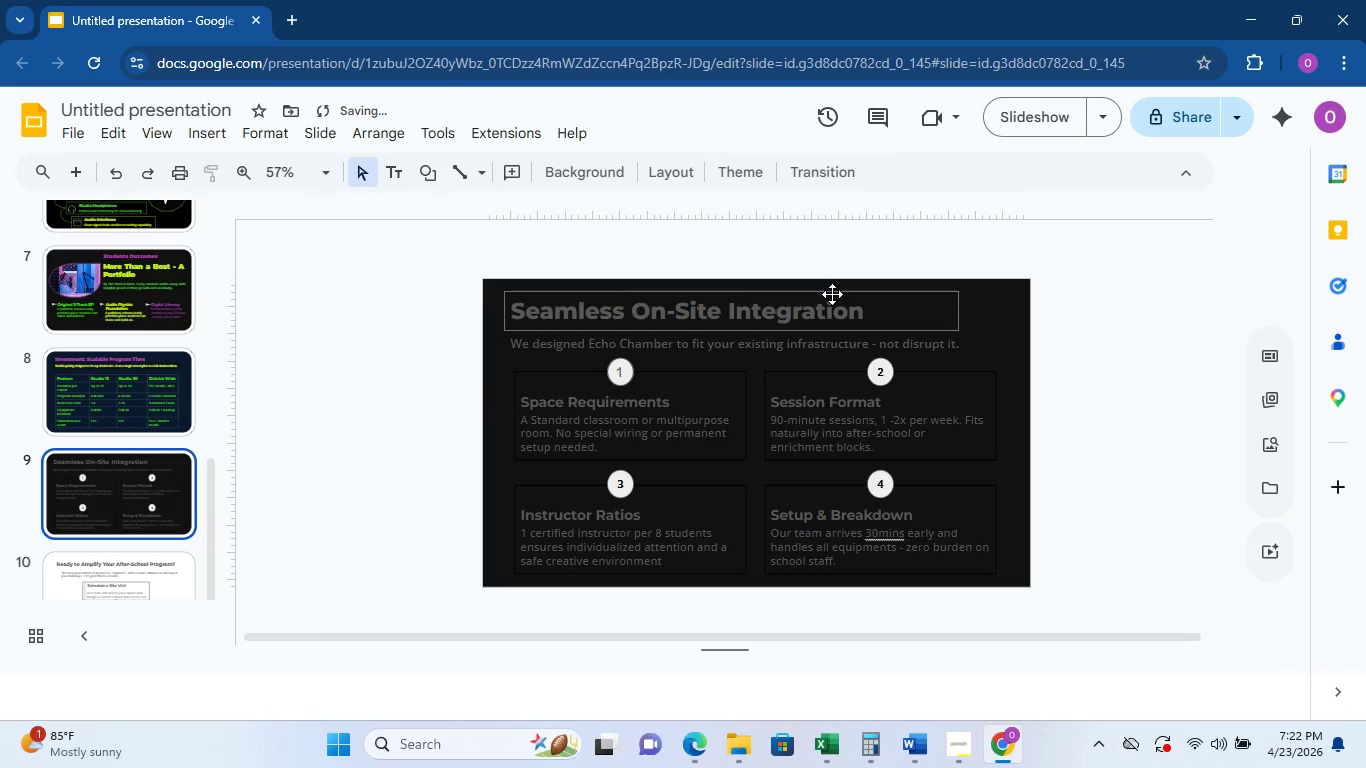 
left_click([851, 299])
 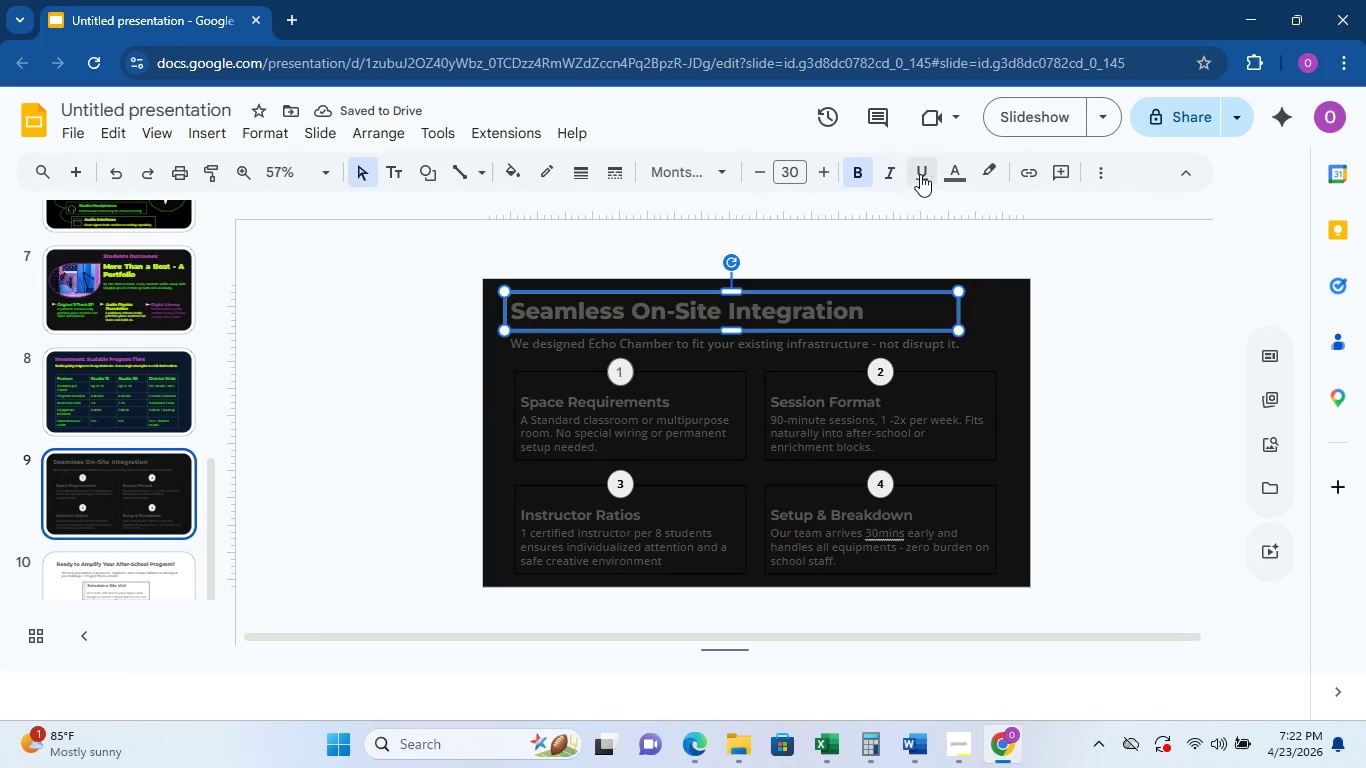 
left_click([952, 166])
 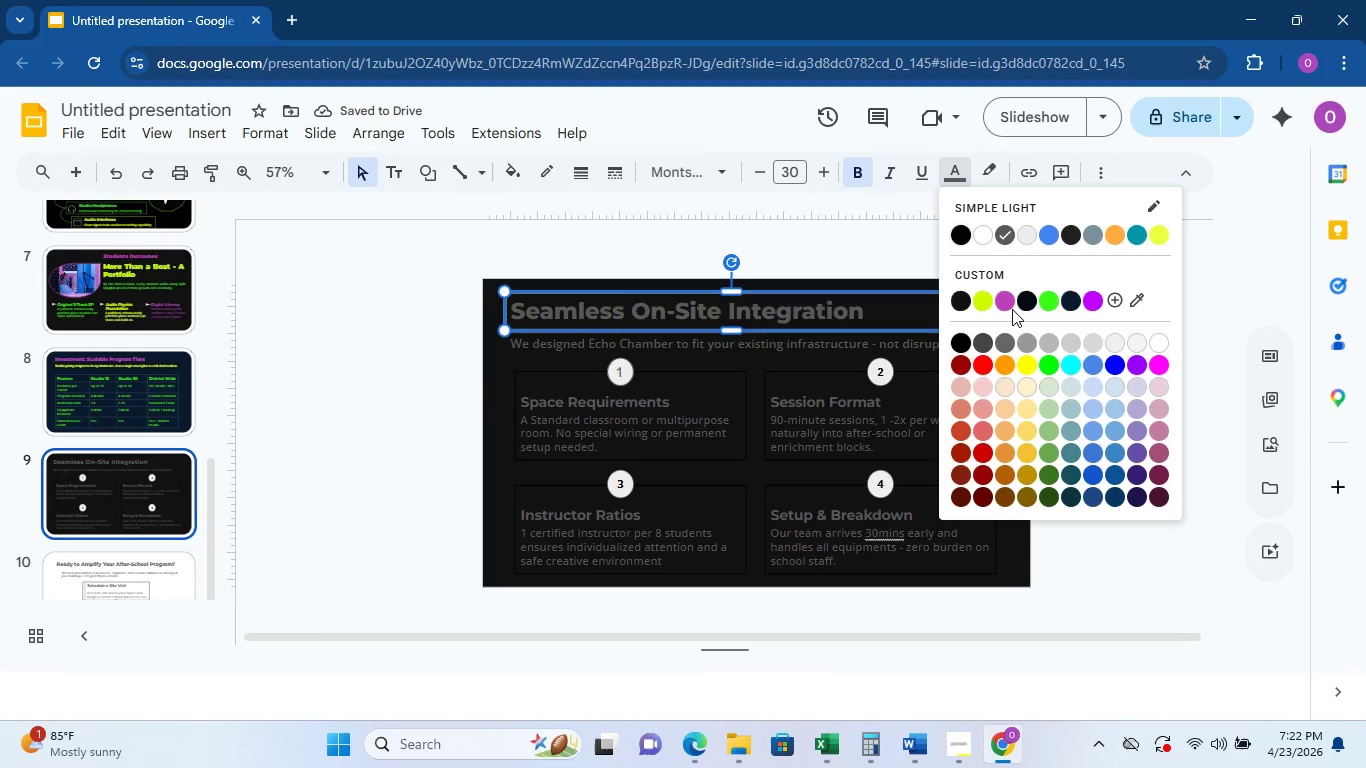 
left_click([1011, 308])
 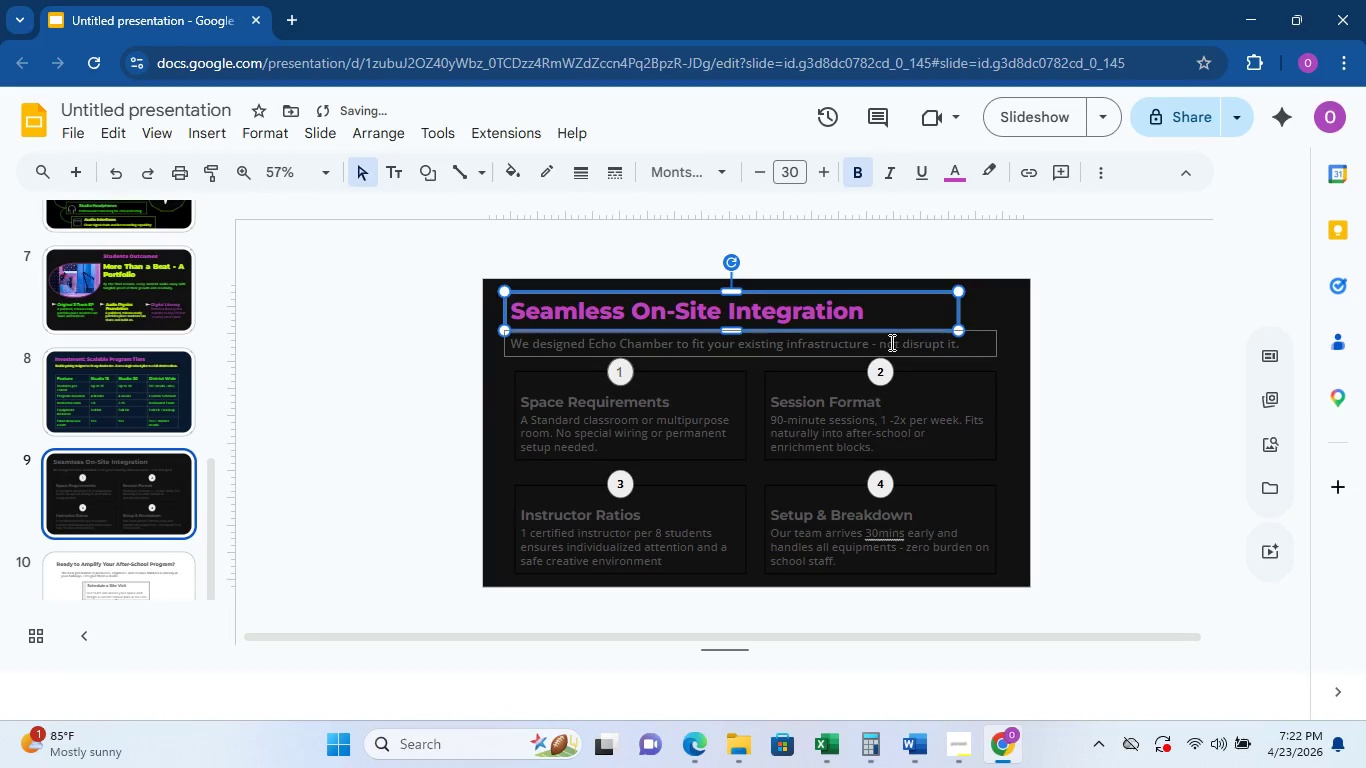 
left_click([890, 342])
 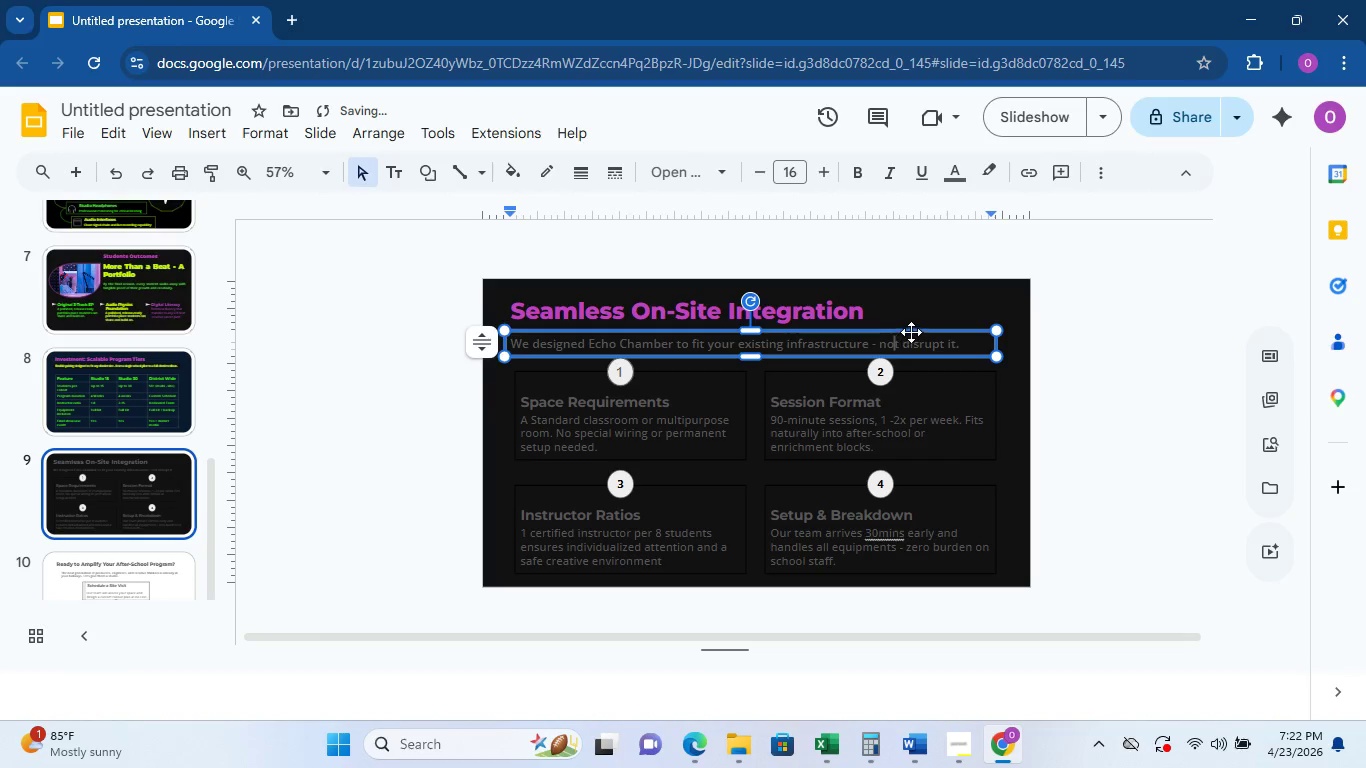 
left_click([912, 331])
 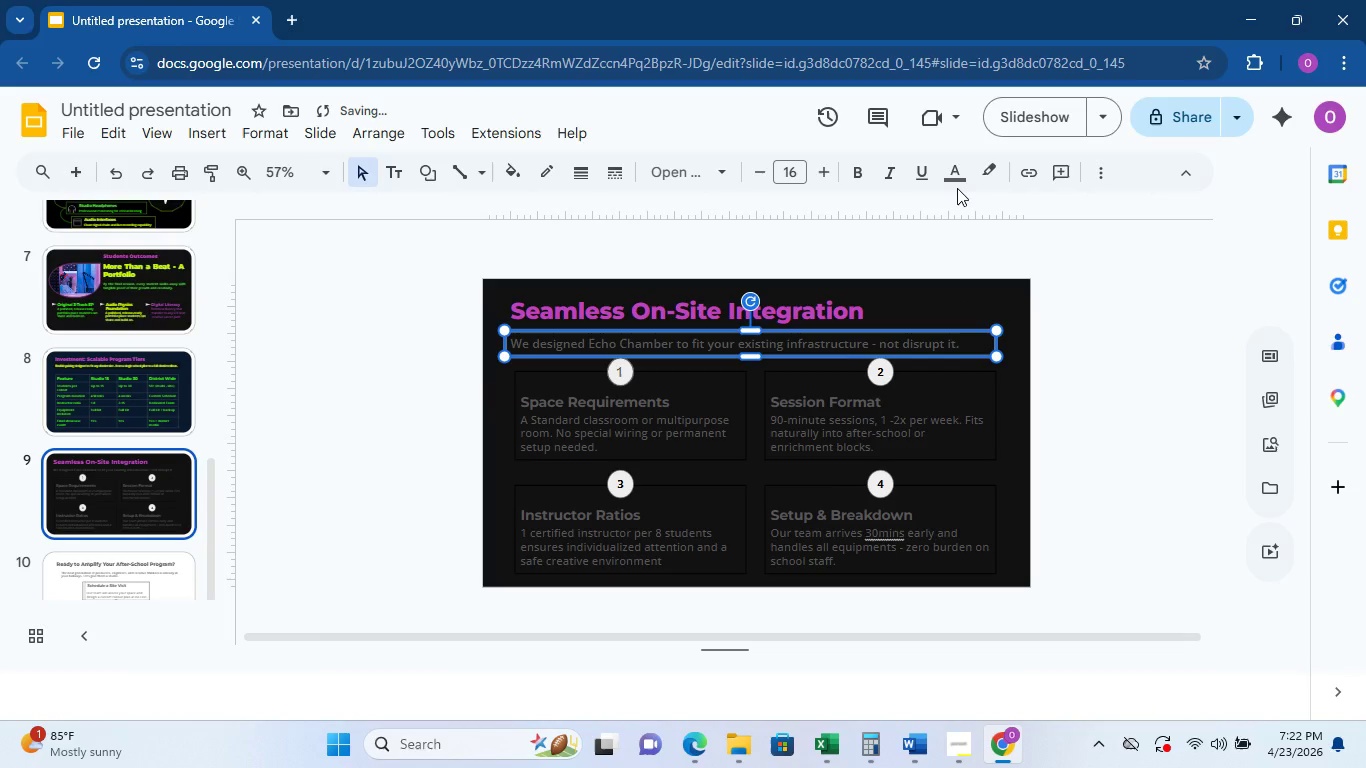 
double_click([961, 184])
 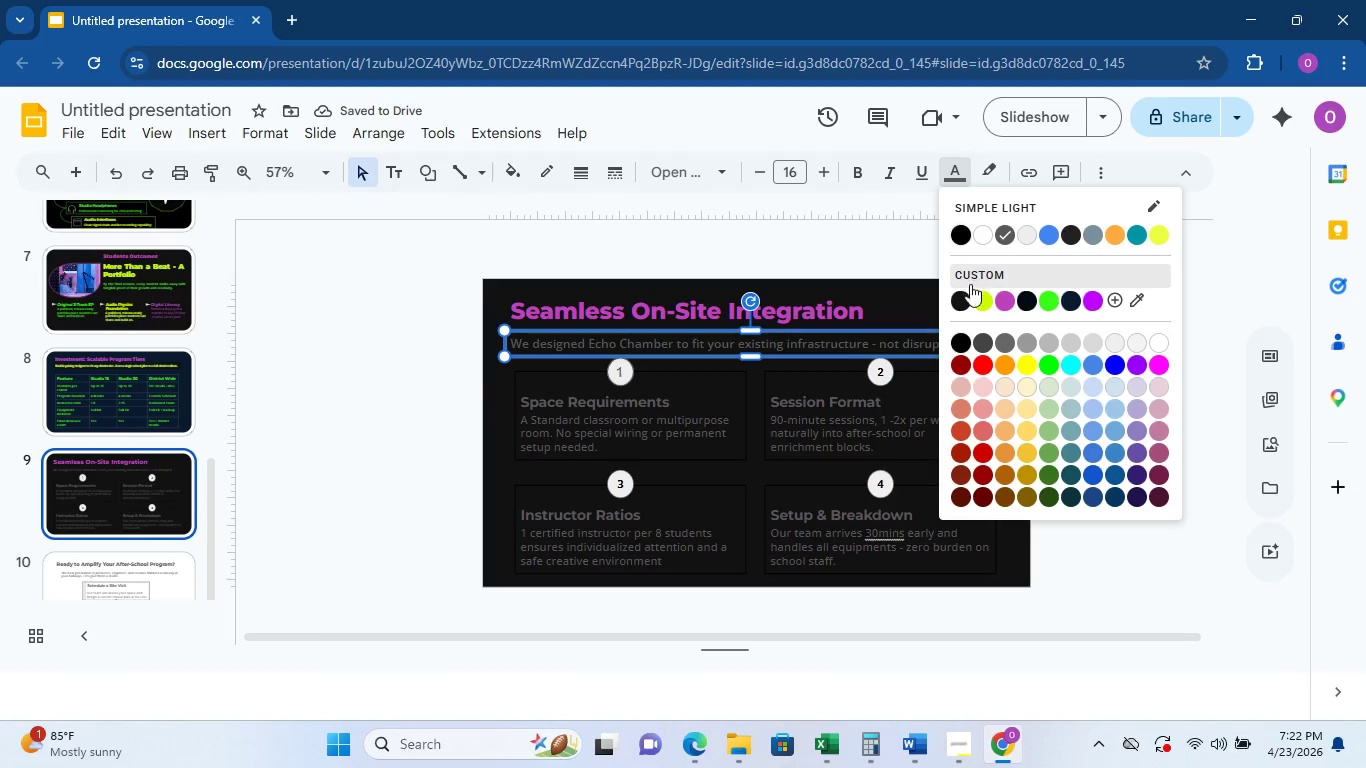 
left_click([979, 297])
 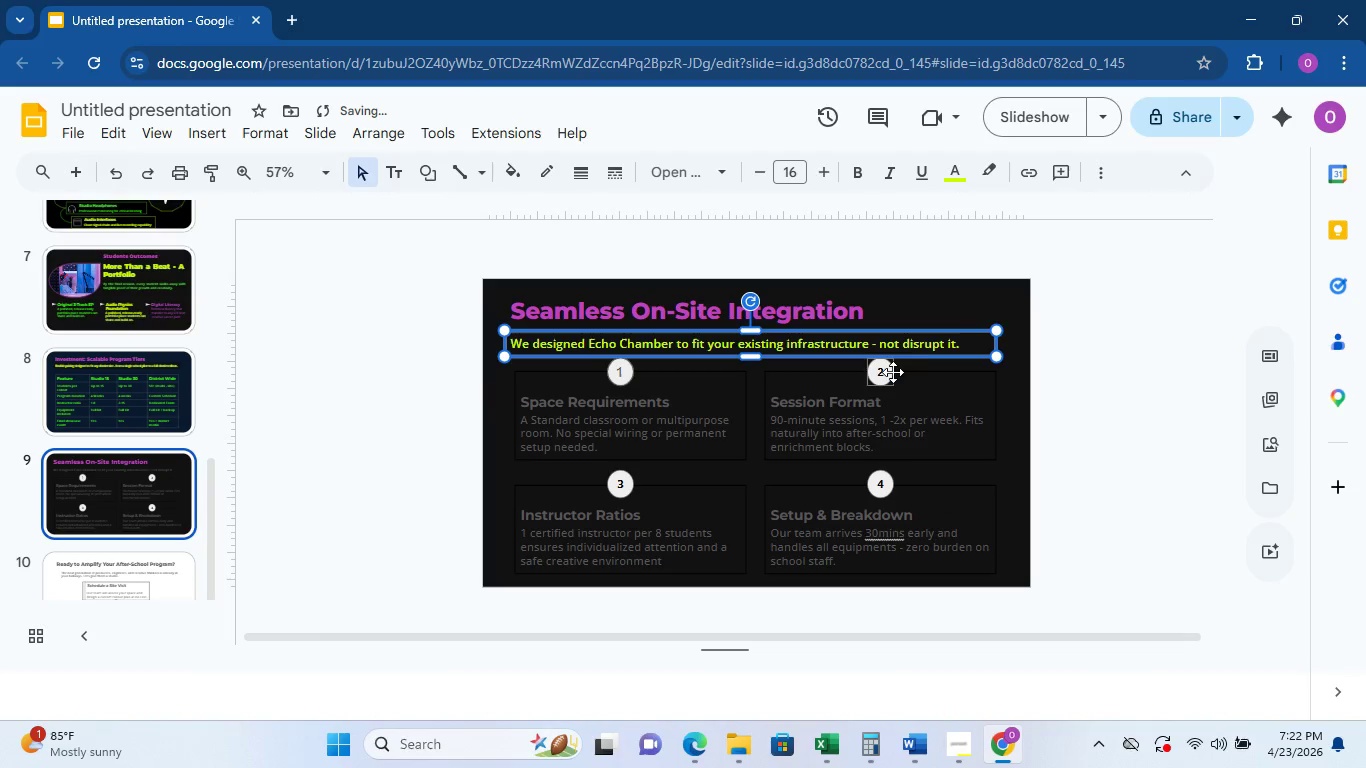 
left_click([940, 336])
 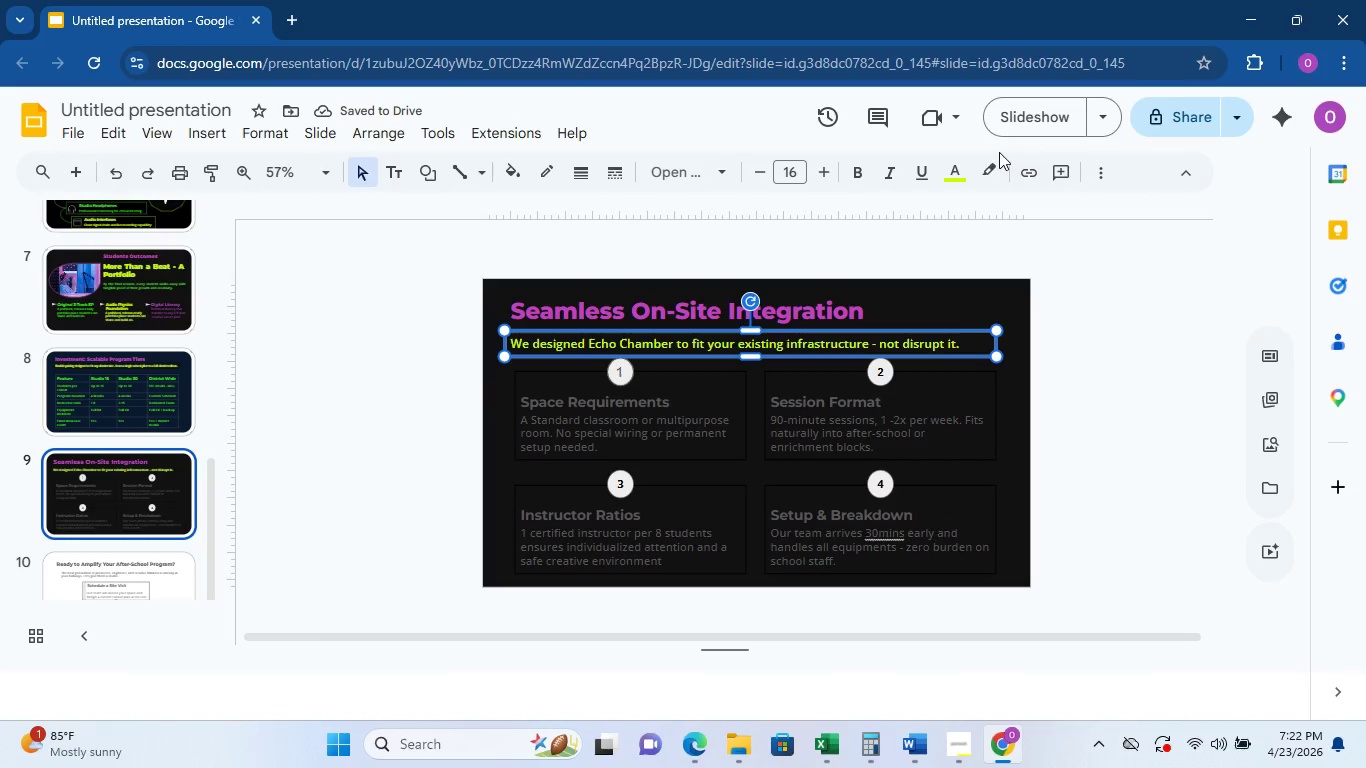 
left_click([969, 170])
 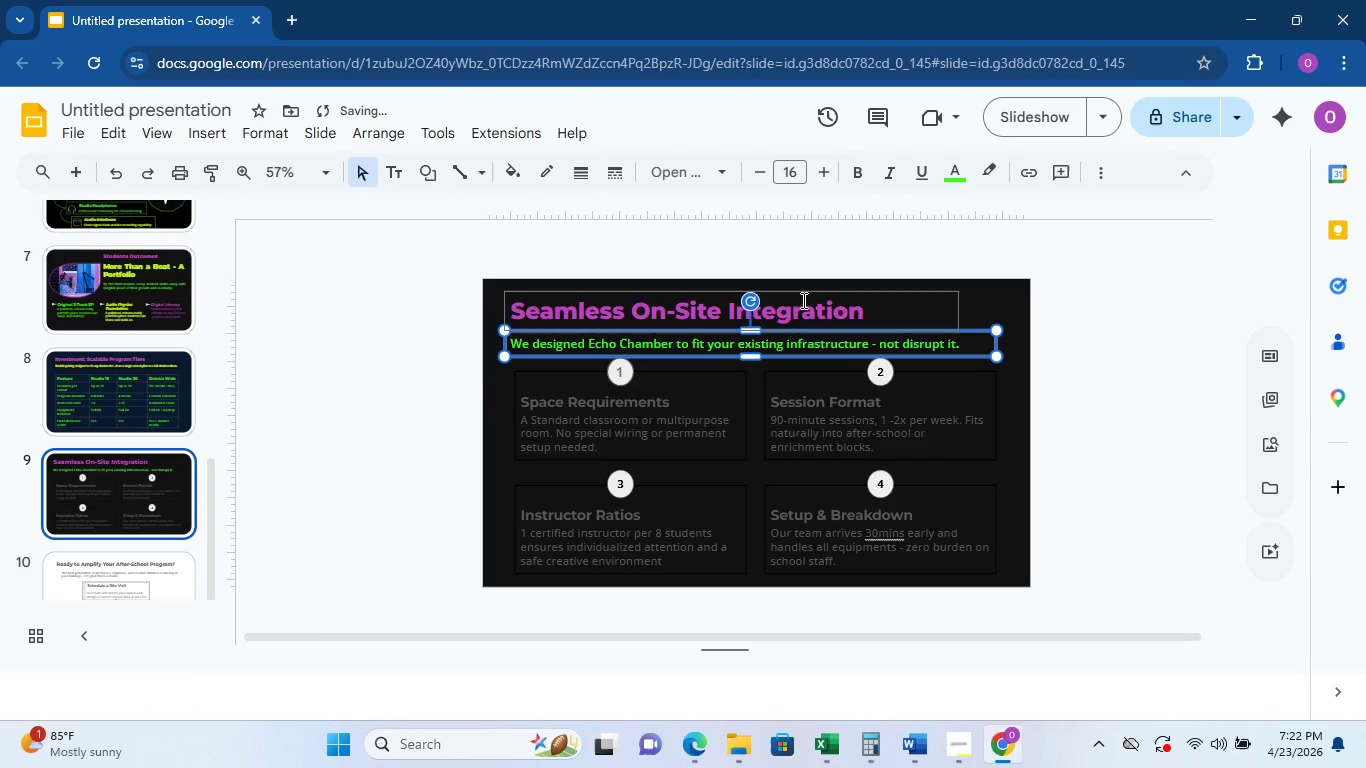 
left_click([527, 173])
 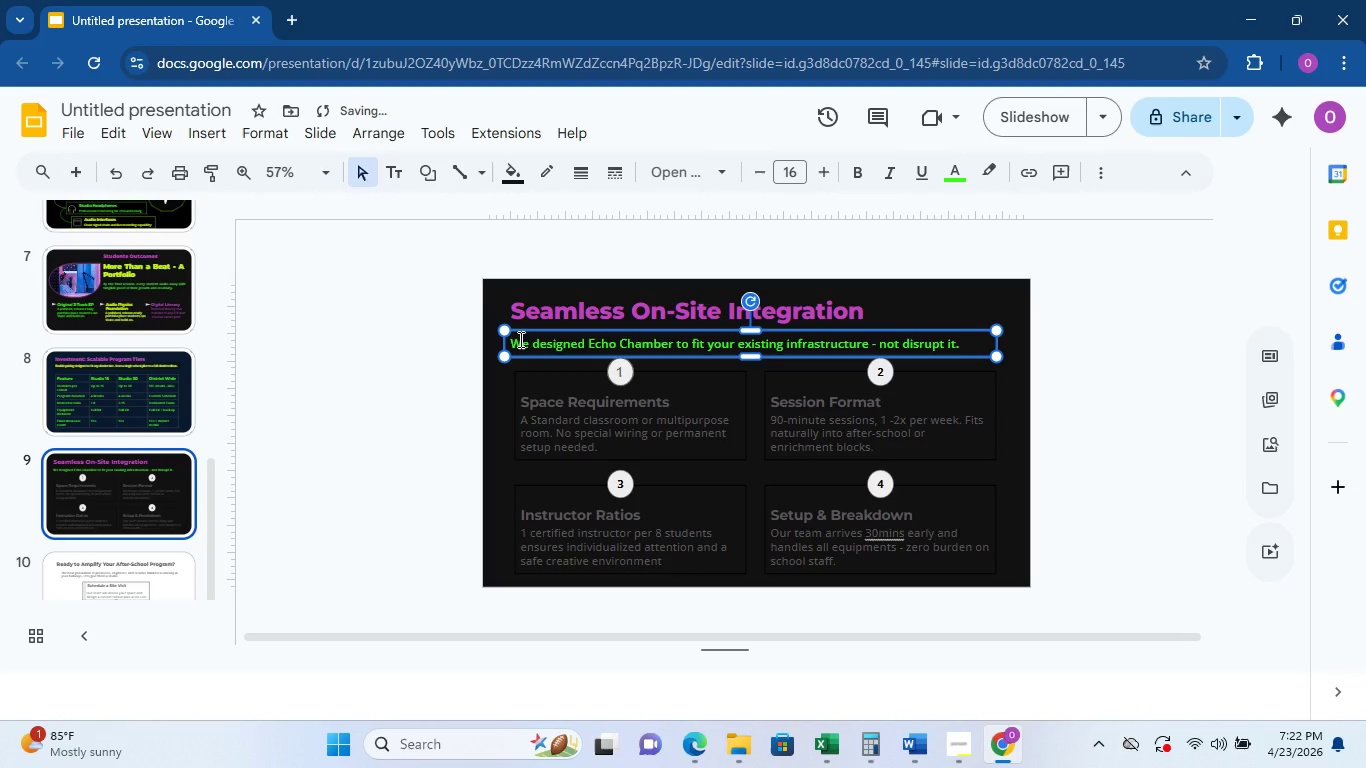 
left_click([522, 169])
 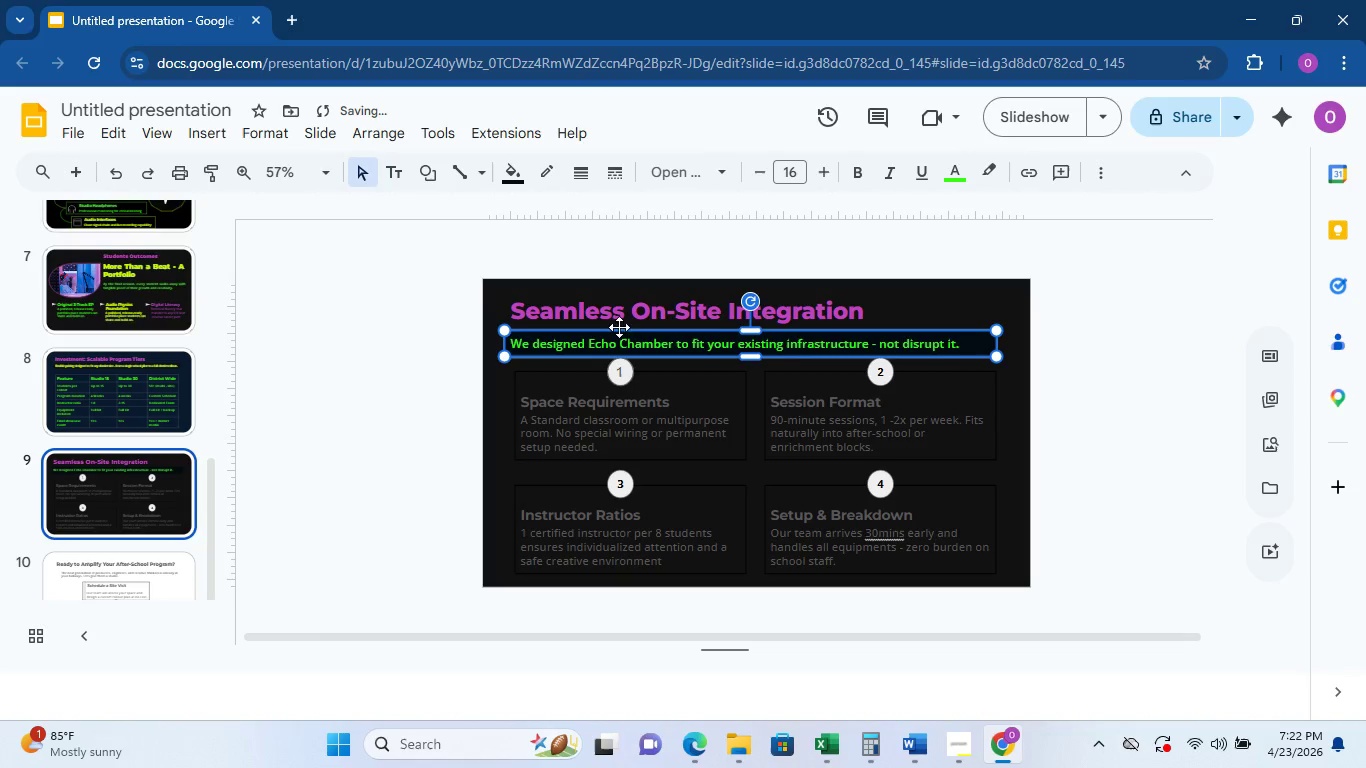 
left_click([1084, 346])
 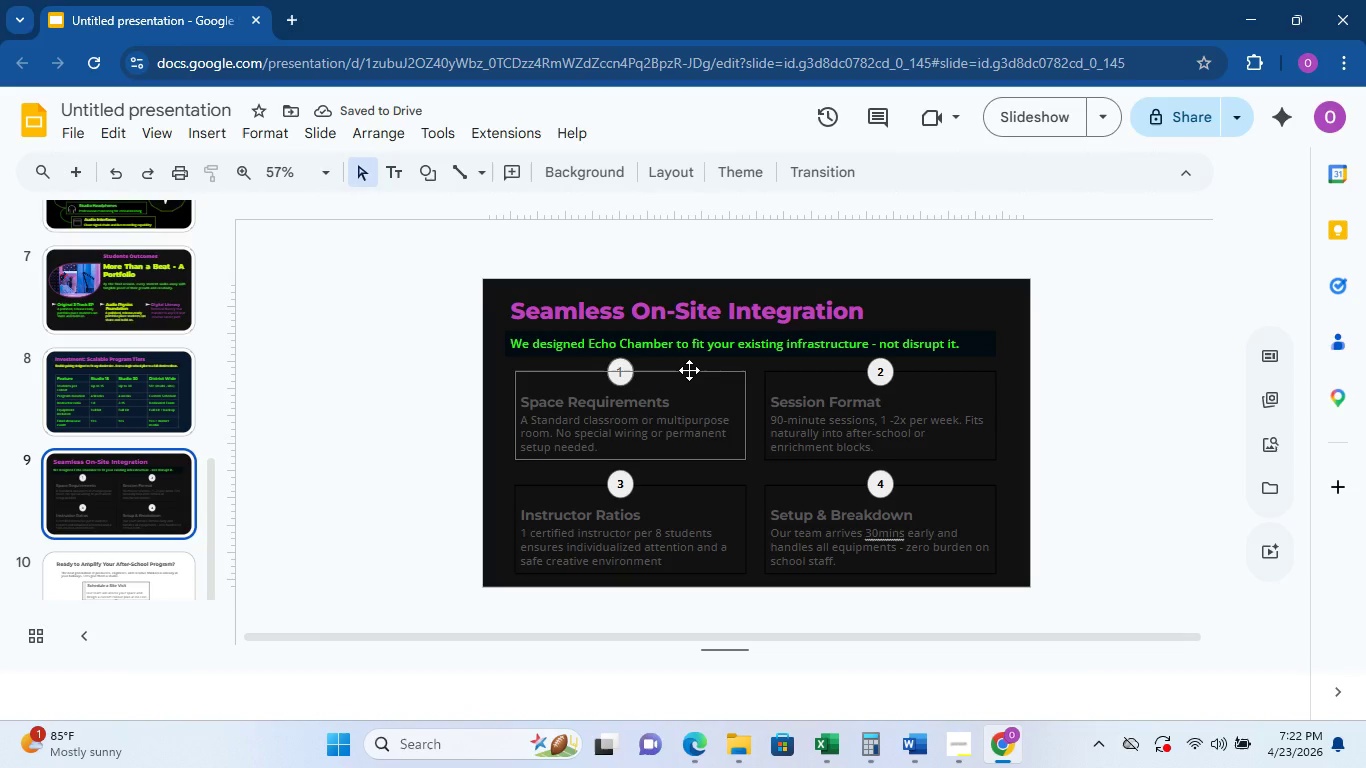 
left_click([689, 370])
 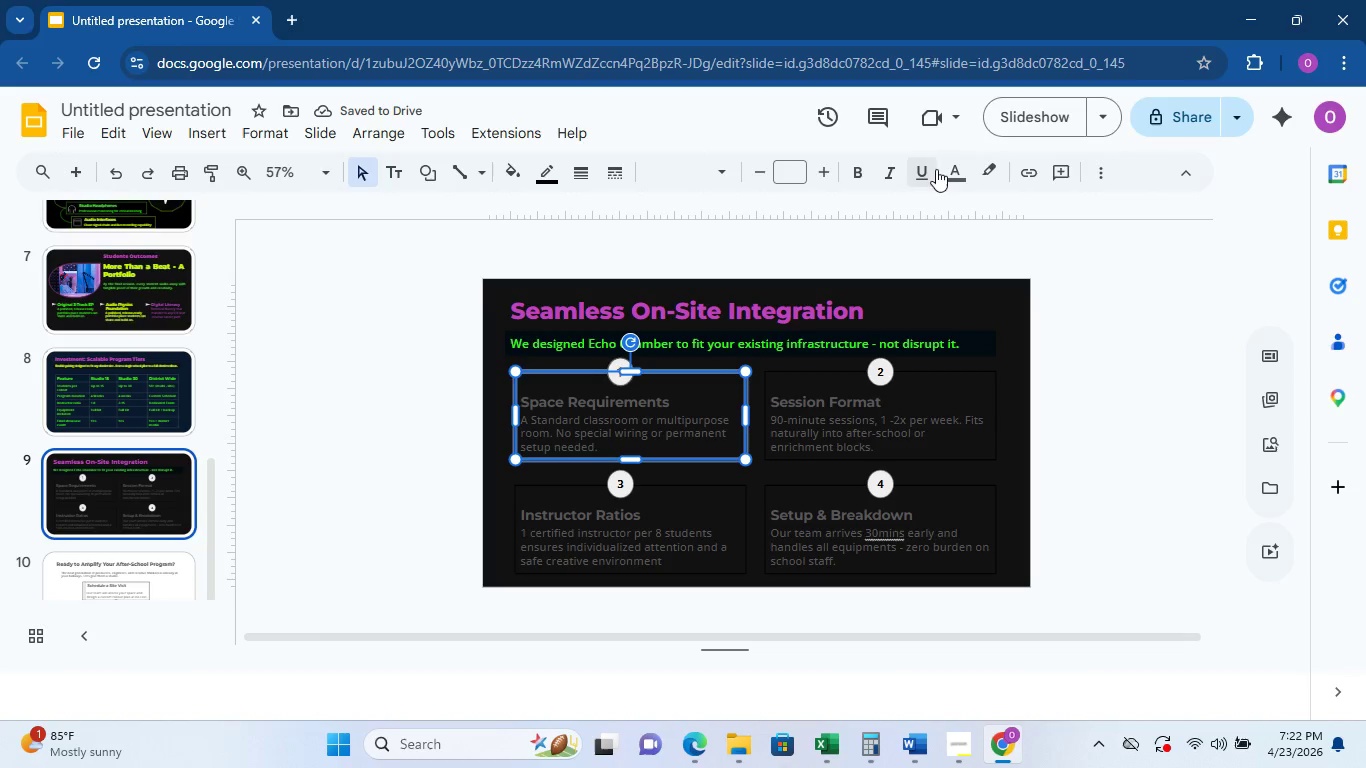 
left_click([949, 176])
 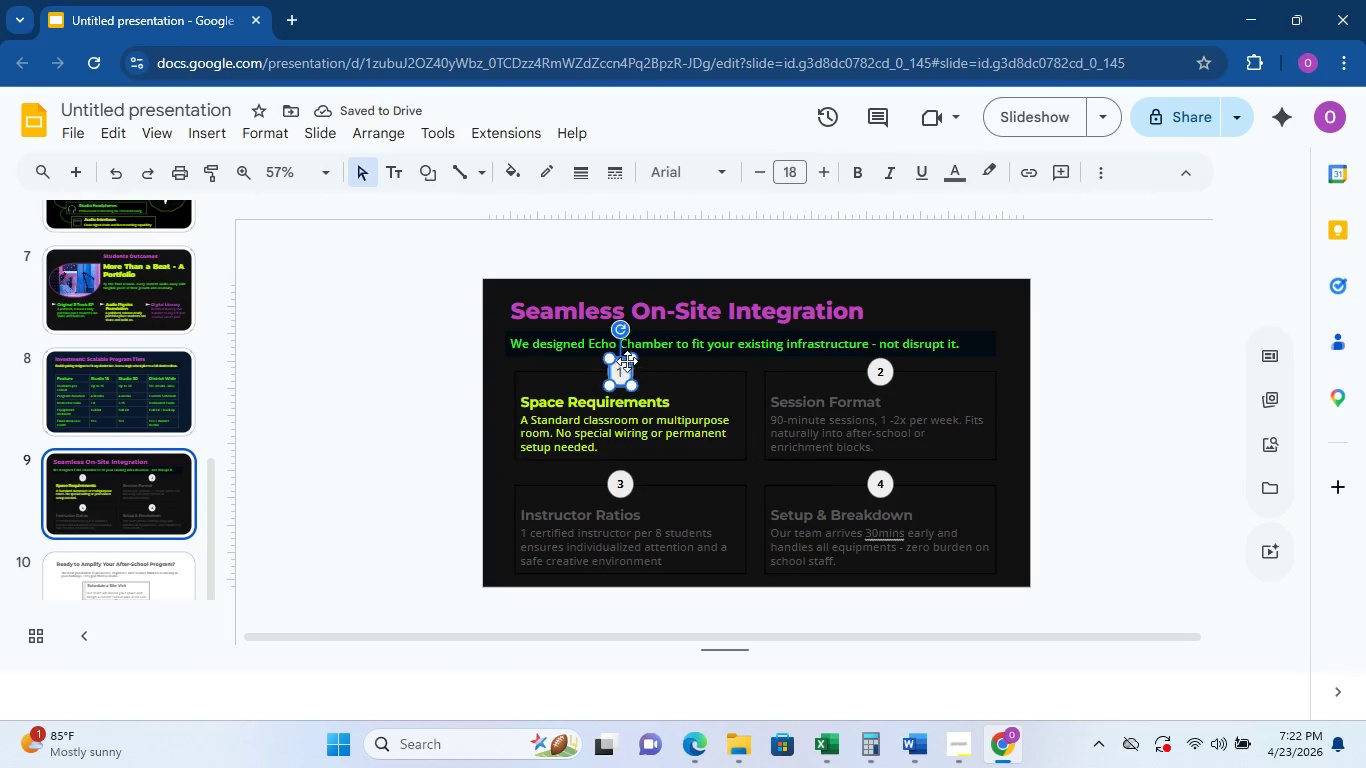 
left_click([963, 176])
 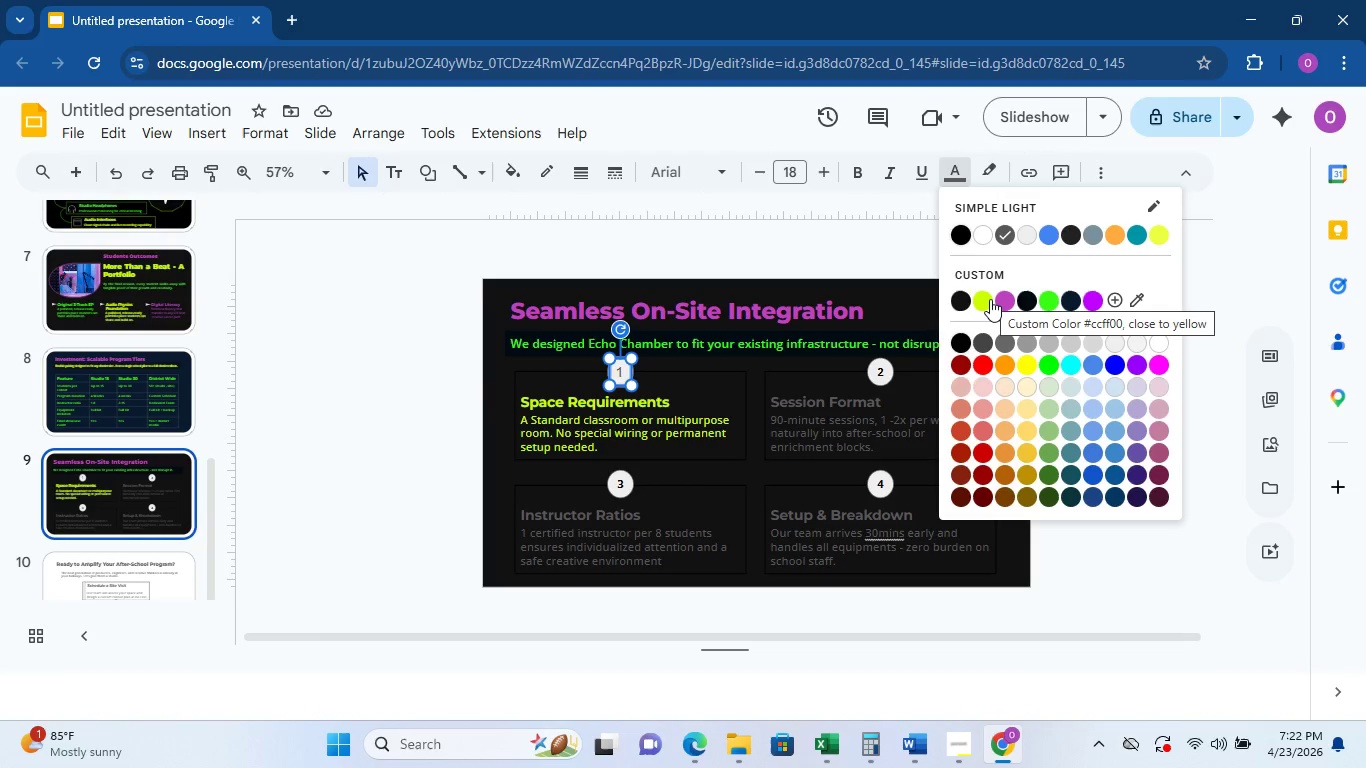 
left_click([990, 299])
 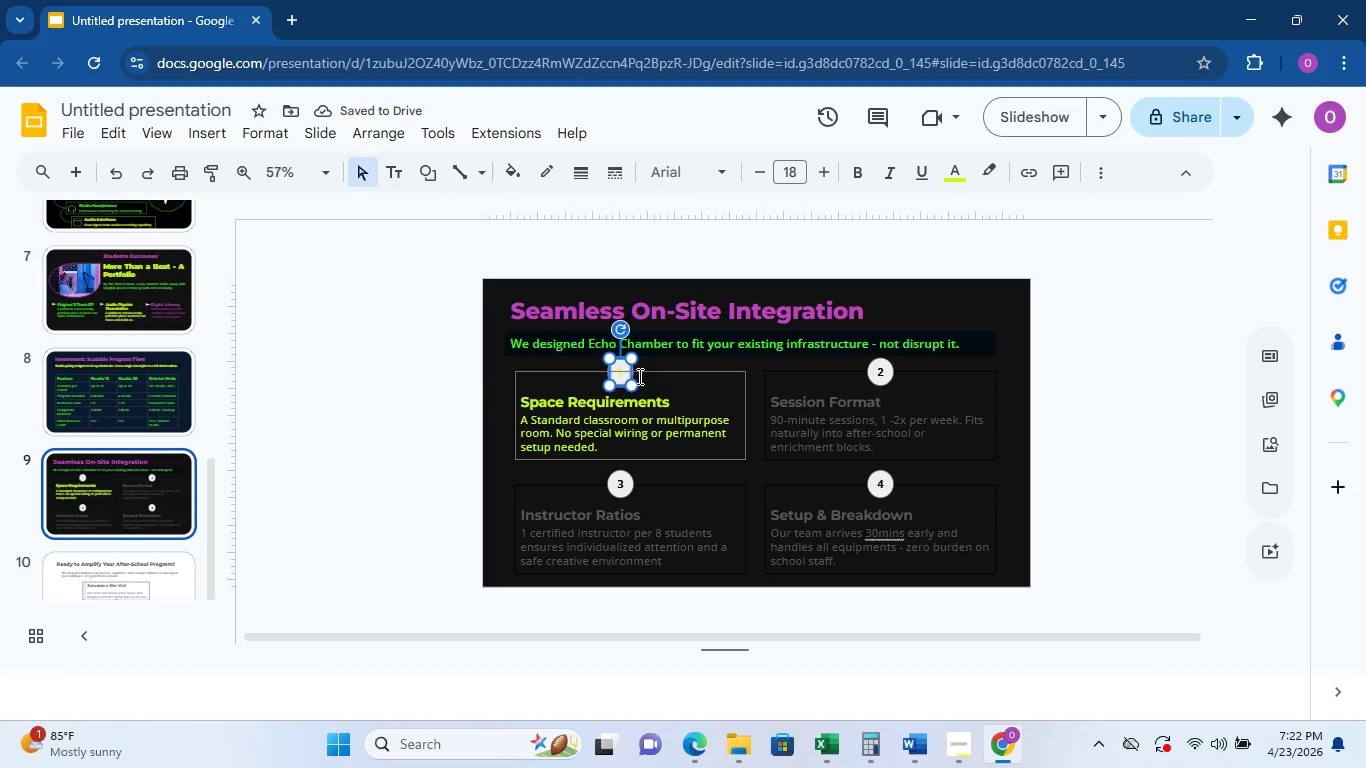 
mouse_move([522, 198])
 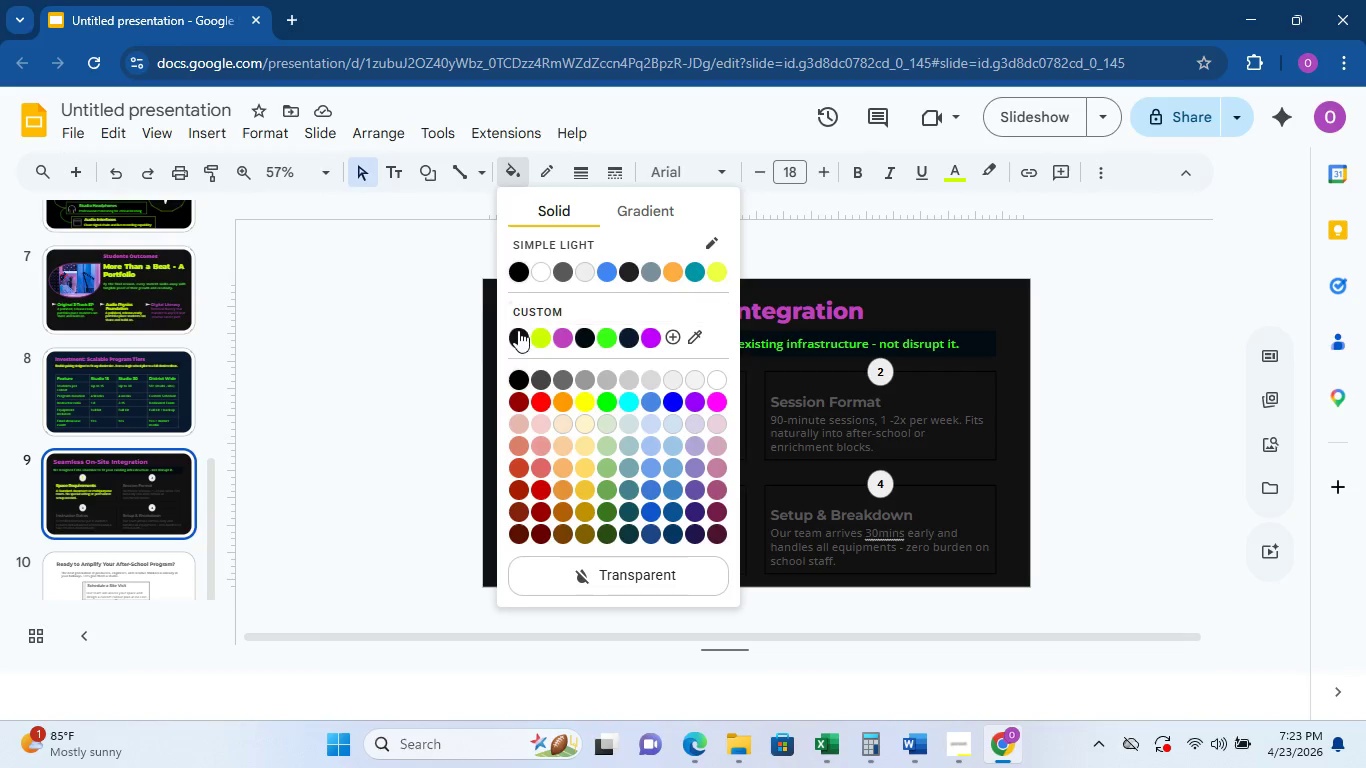 
left_click([518, 332])
 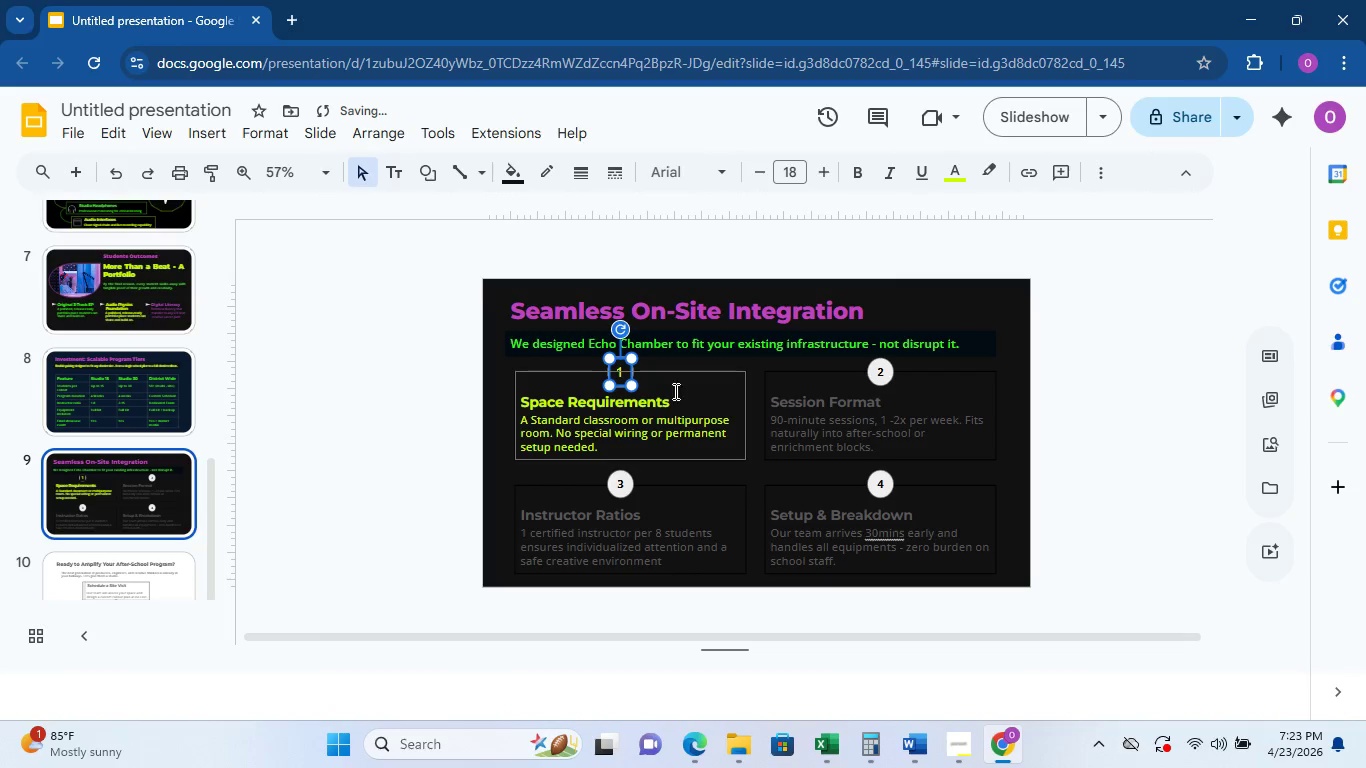 
left_click([698, 371])
 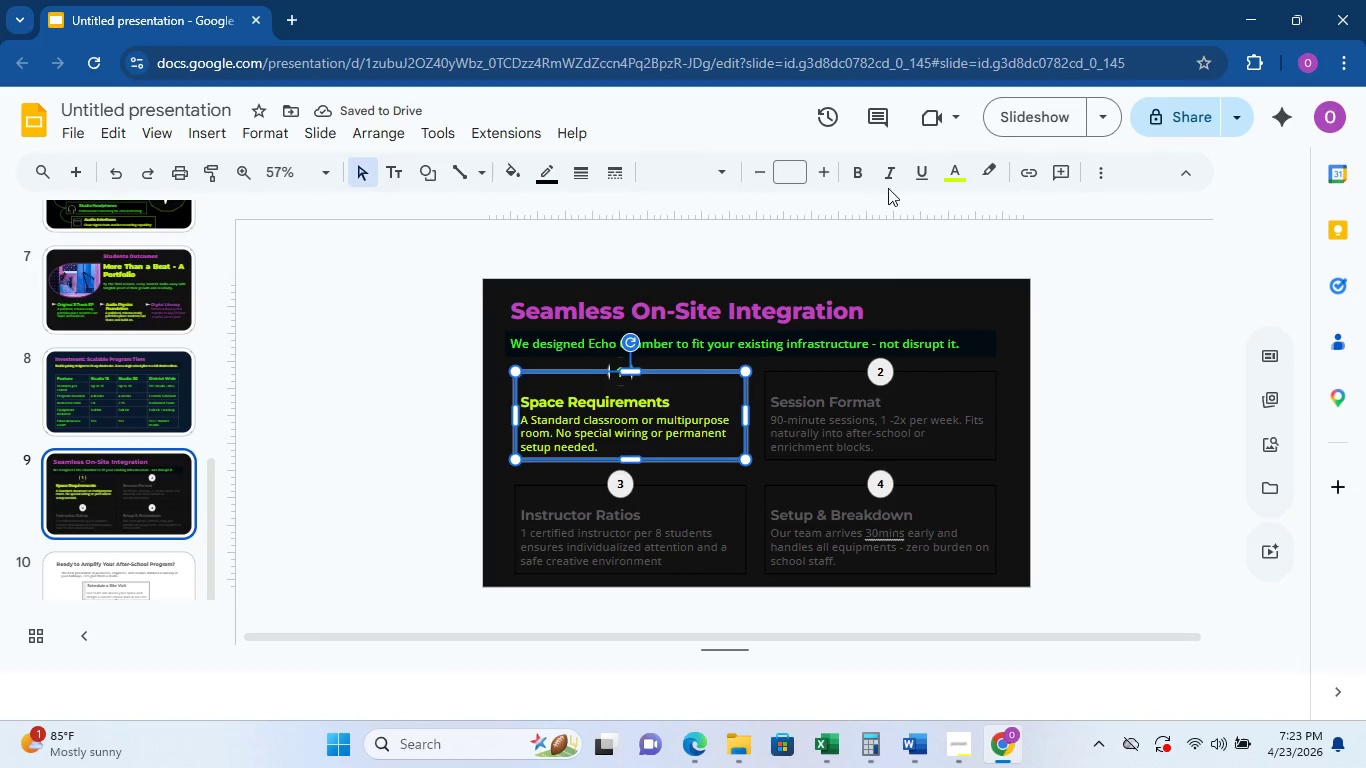 
left_click([954, 174])
 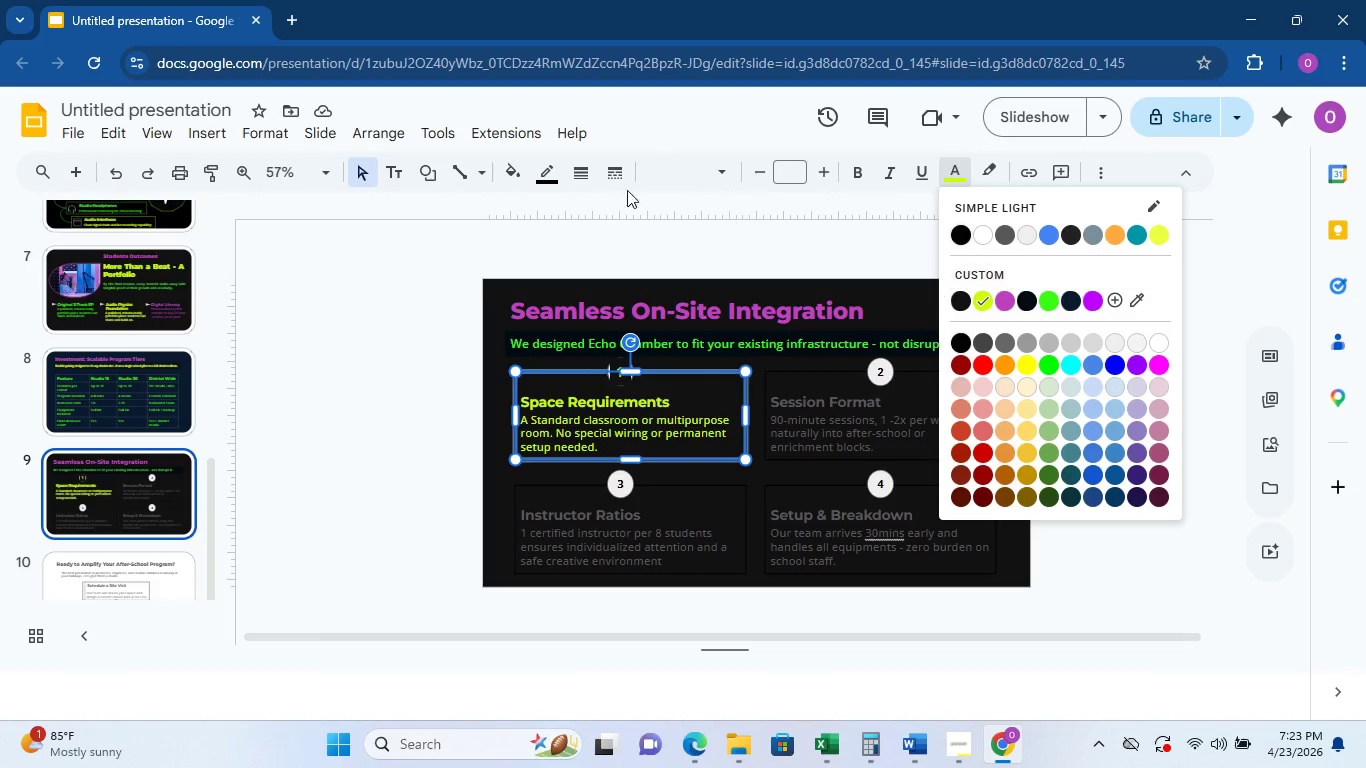 
left_click([535, 175])
 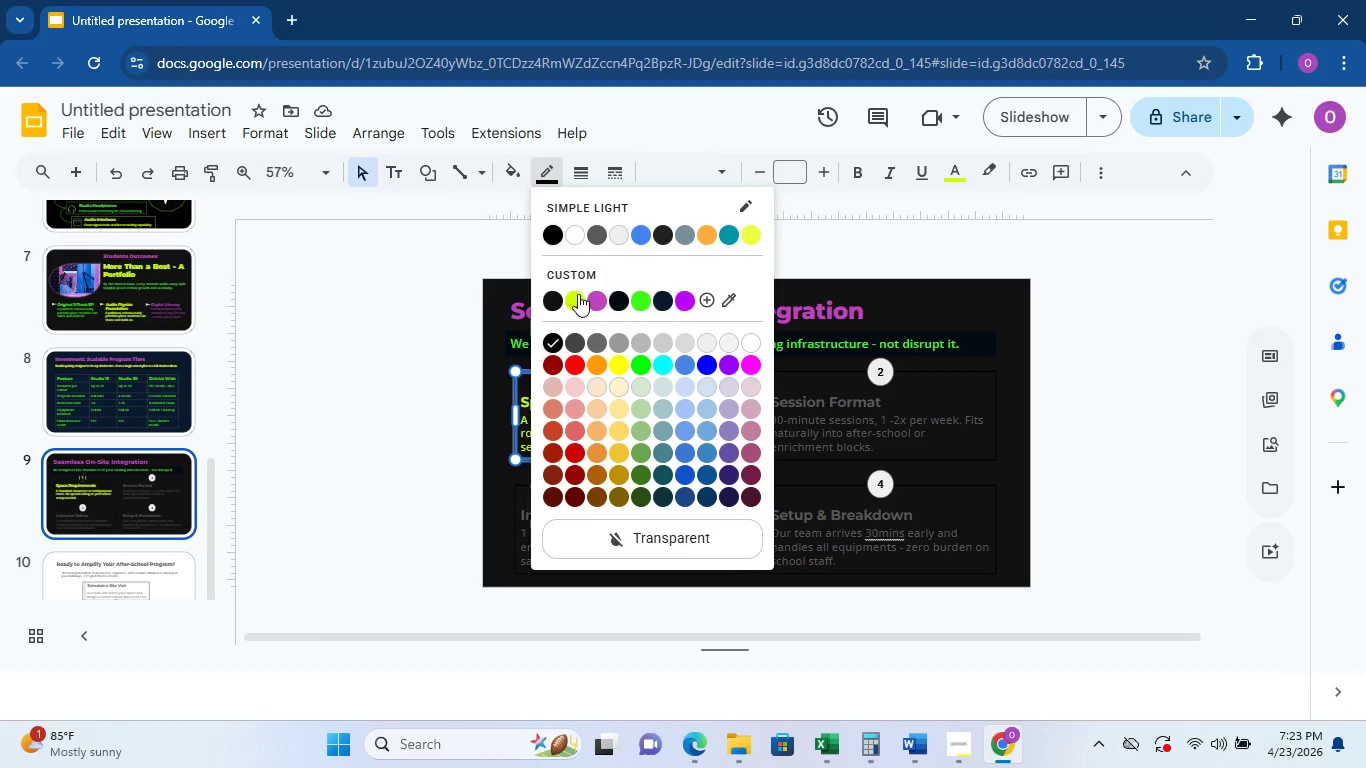 
left_click([579, 294])
 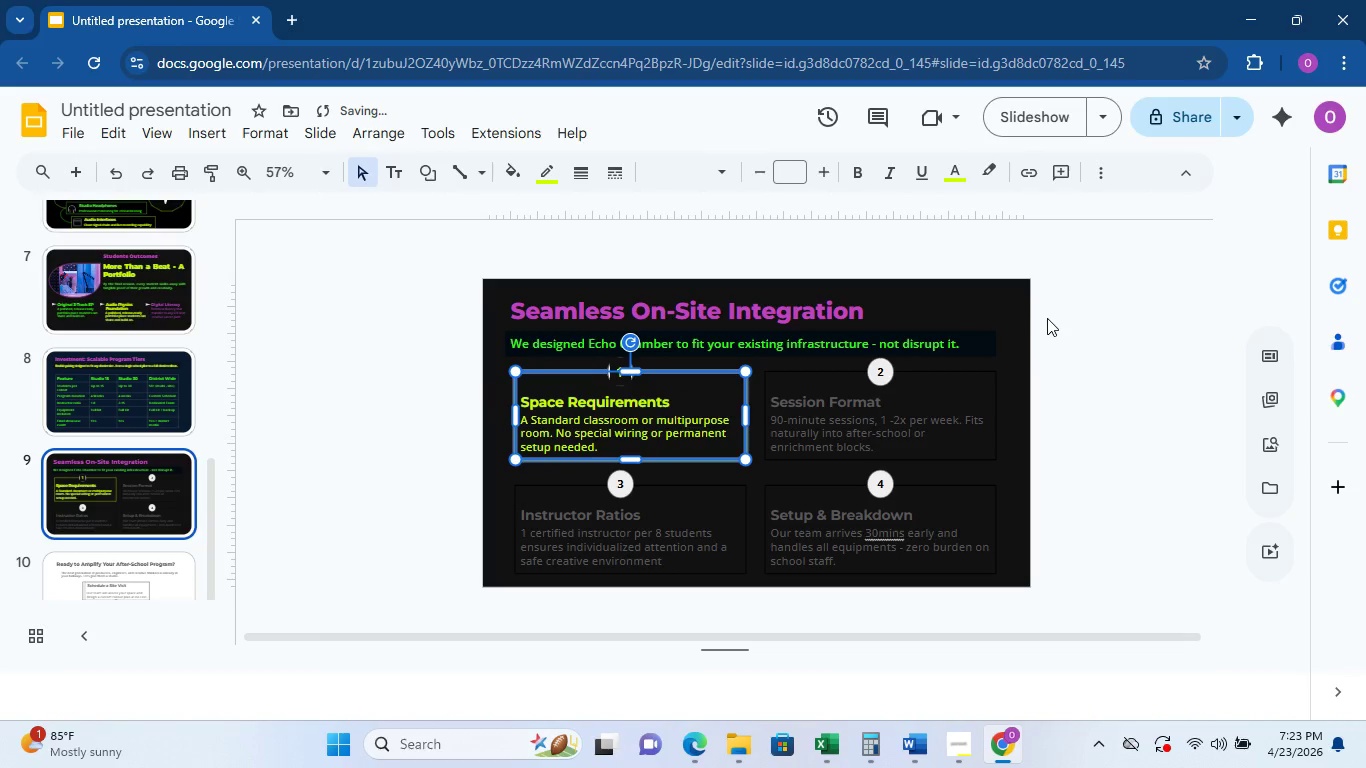 
left_click([1088, 315])
 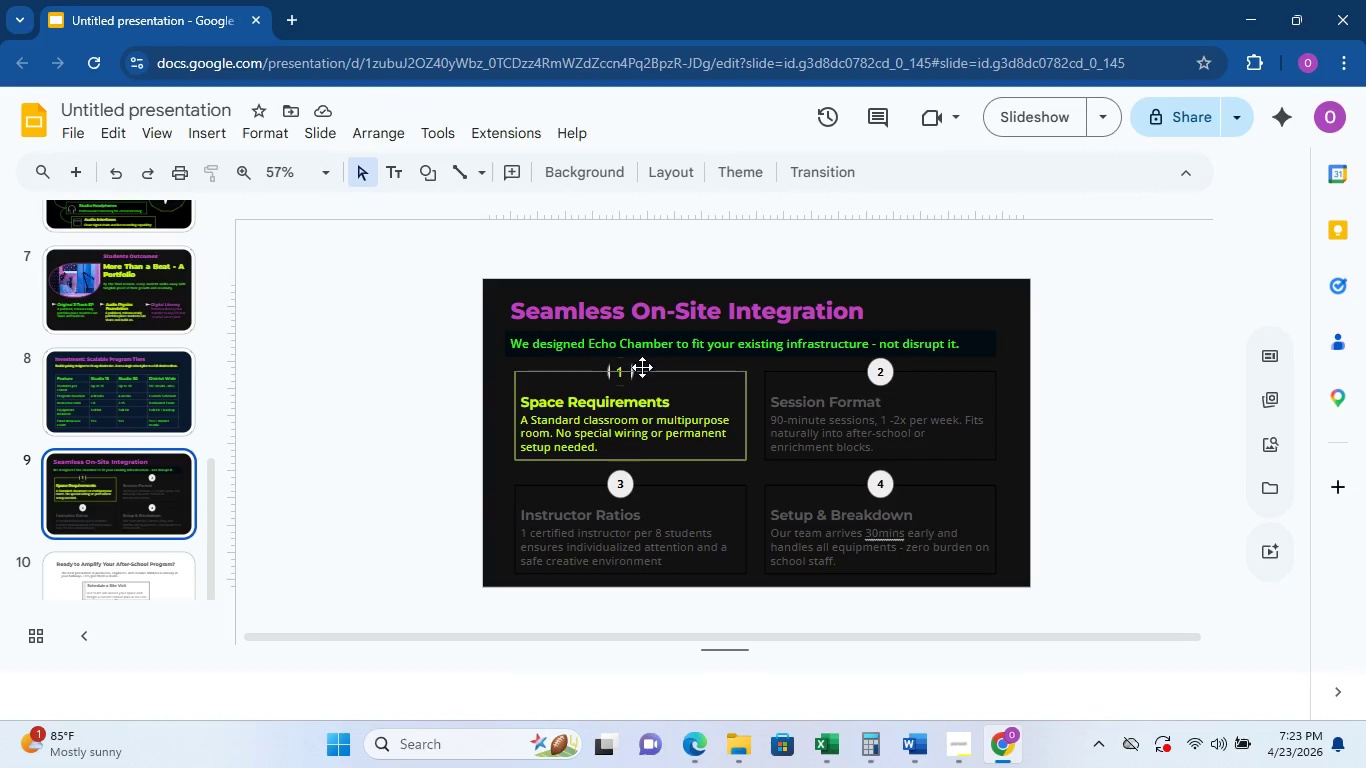 
left_click([638, 368])
 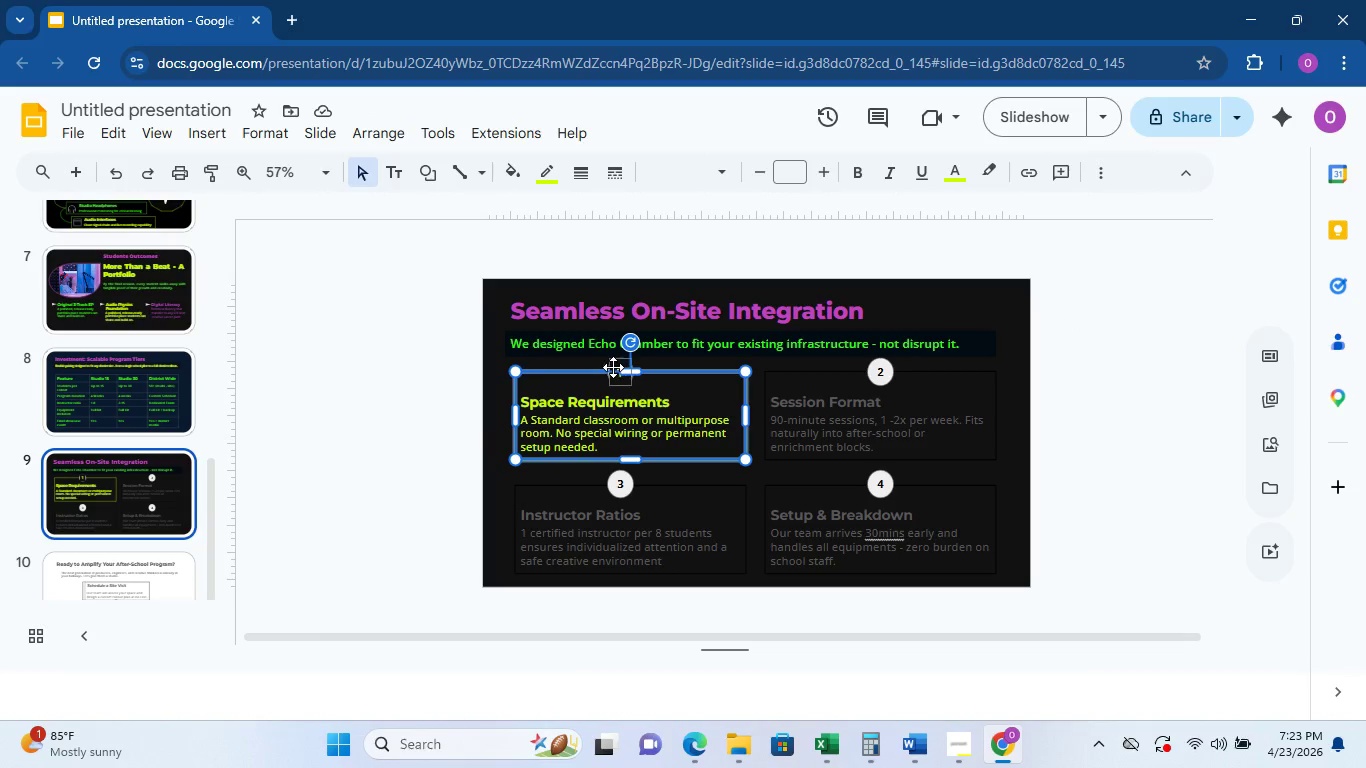 
left_click([612, 367])
 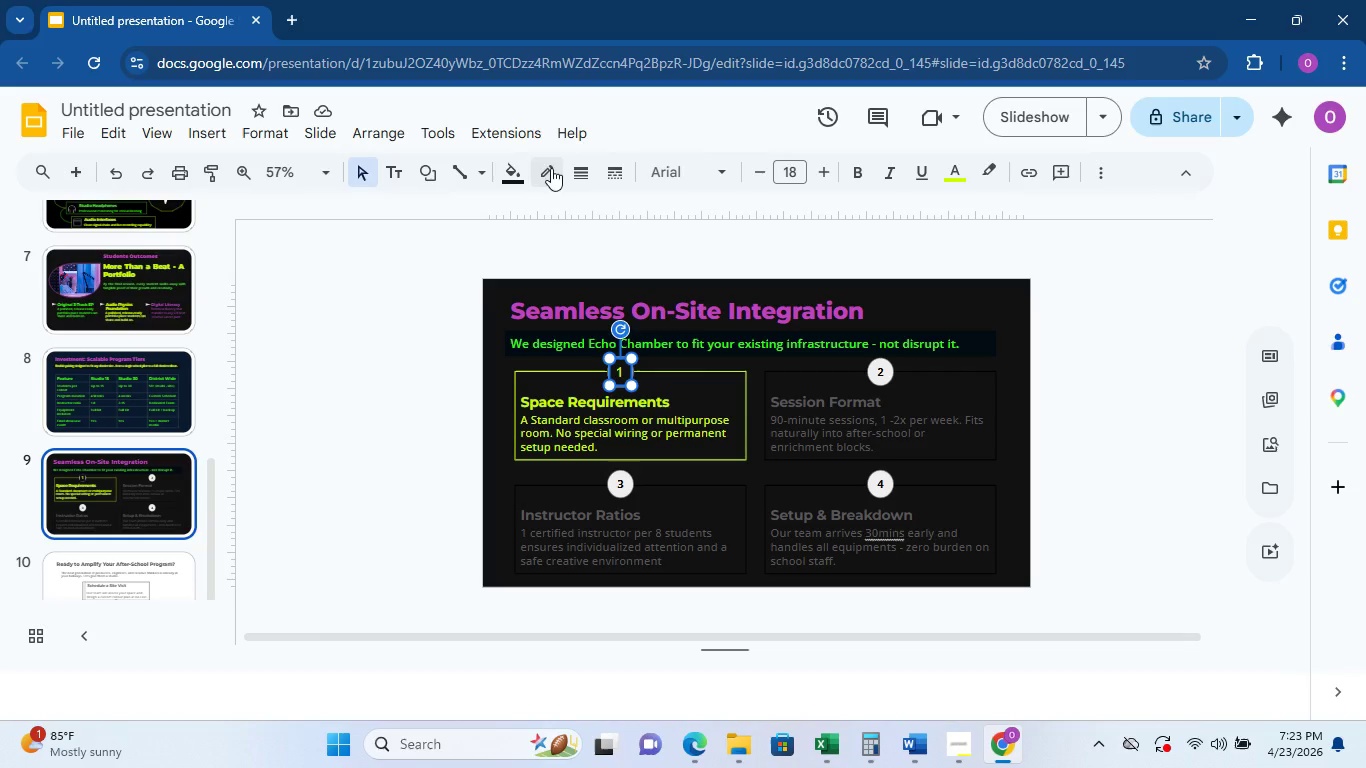 
left_click([523, 165])
 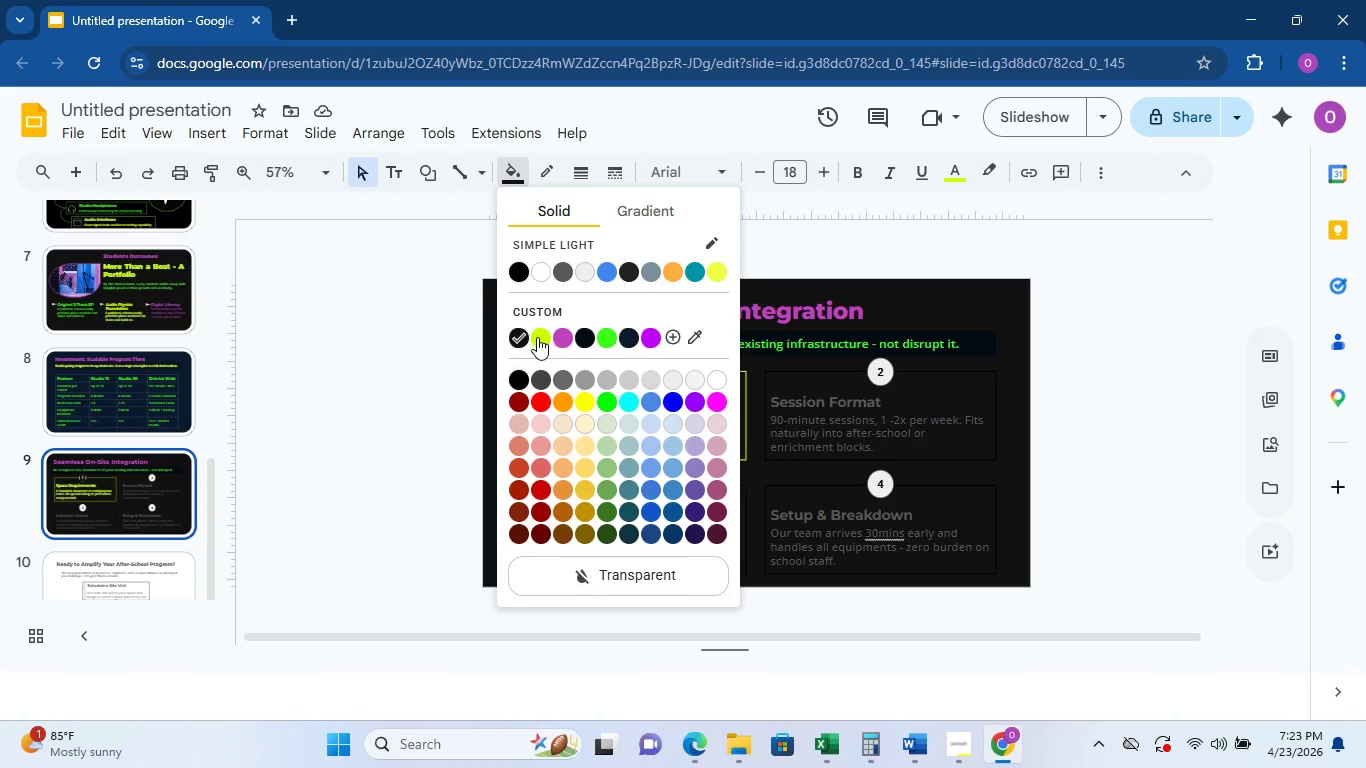 
left_click([537, 337])
 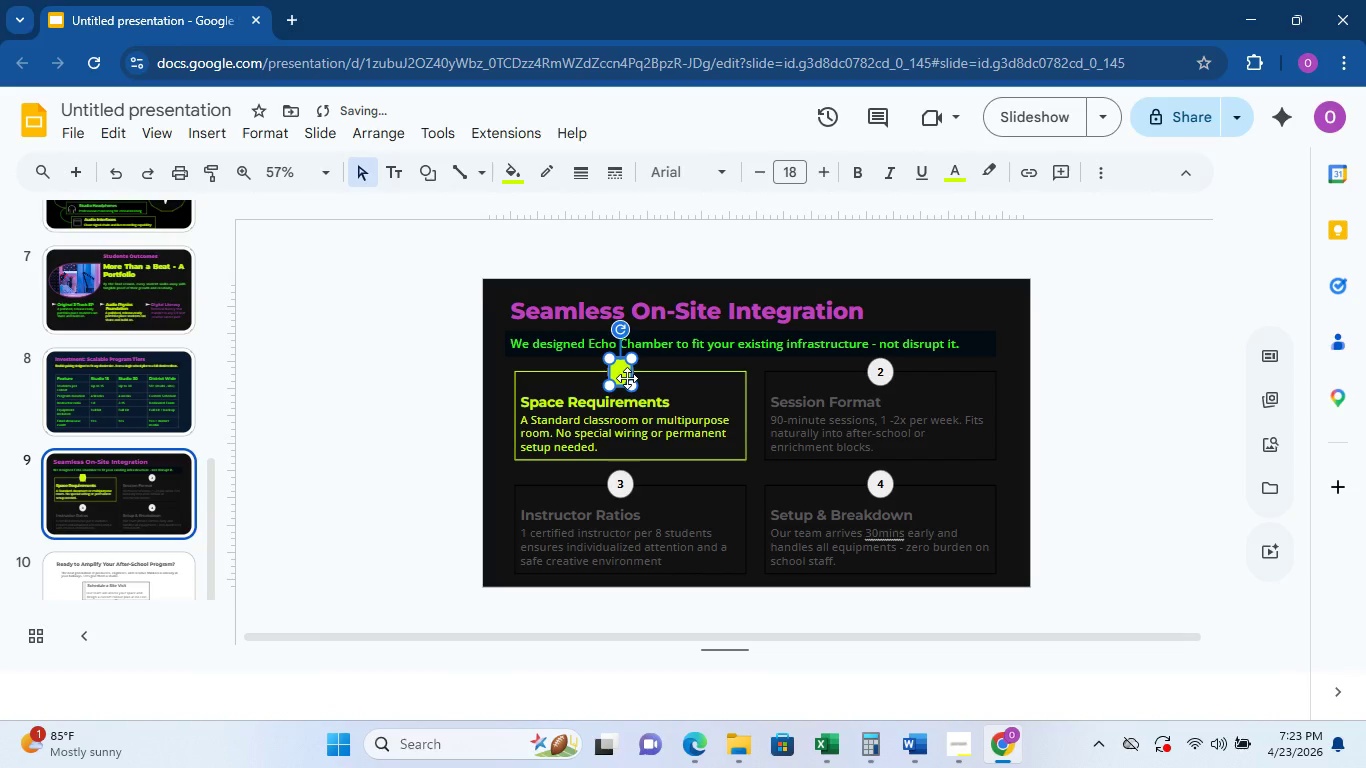 
left_click([681, 360])
 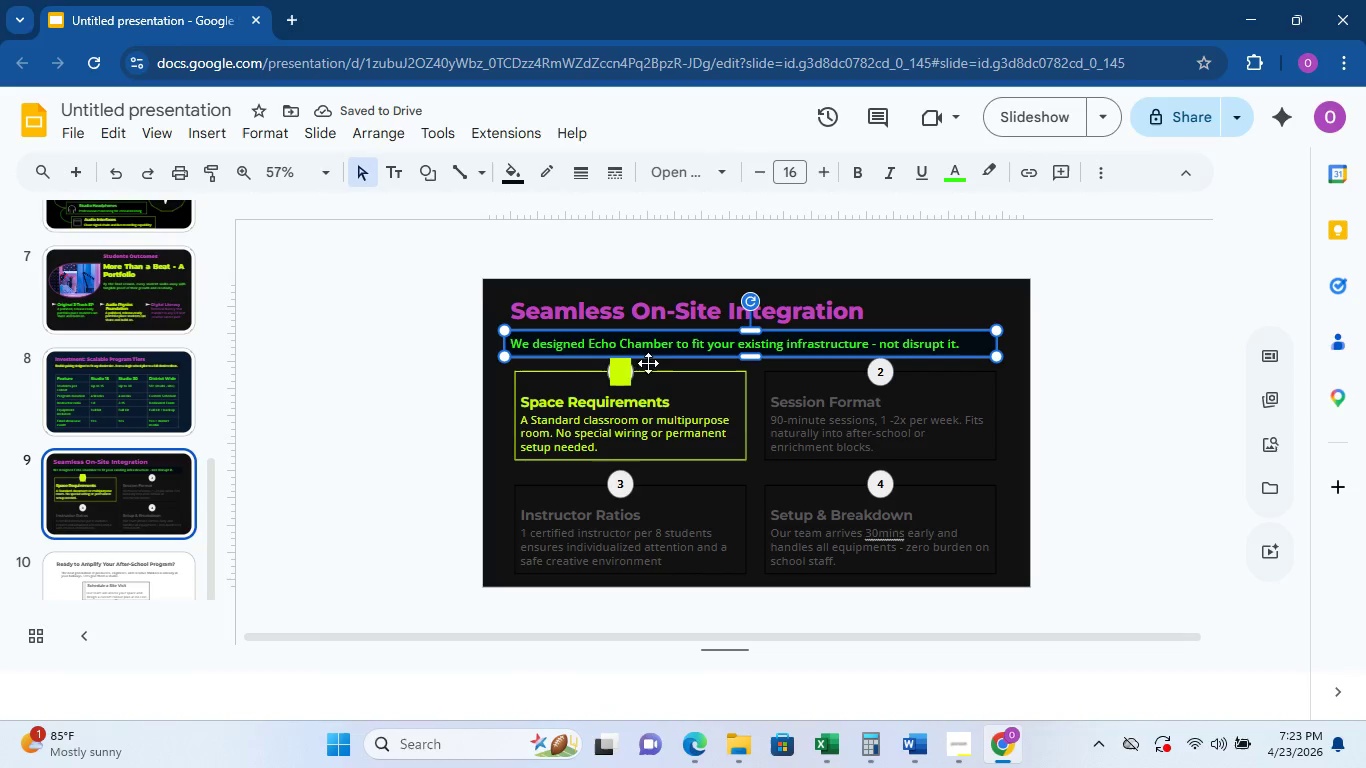 
mouse_move([621, 338])
 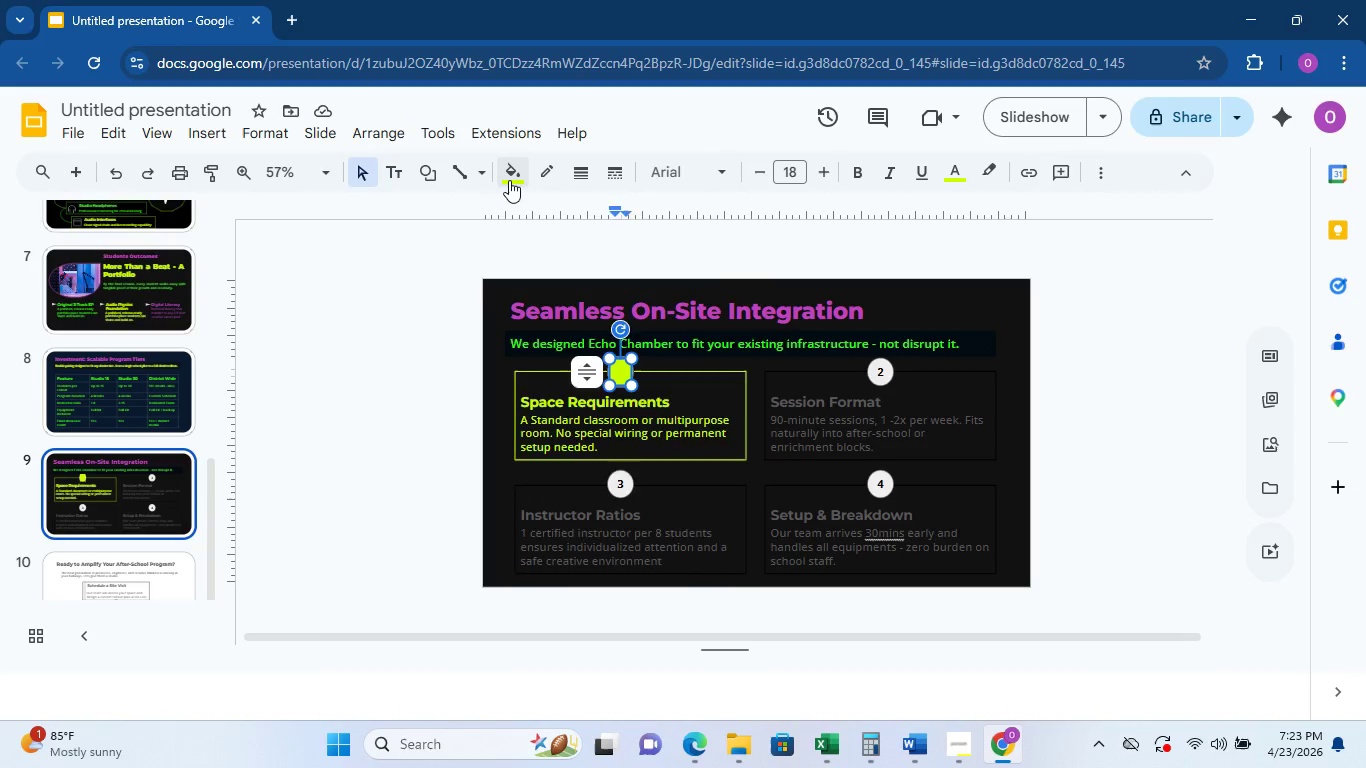 
left_click([509, 180])
 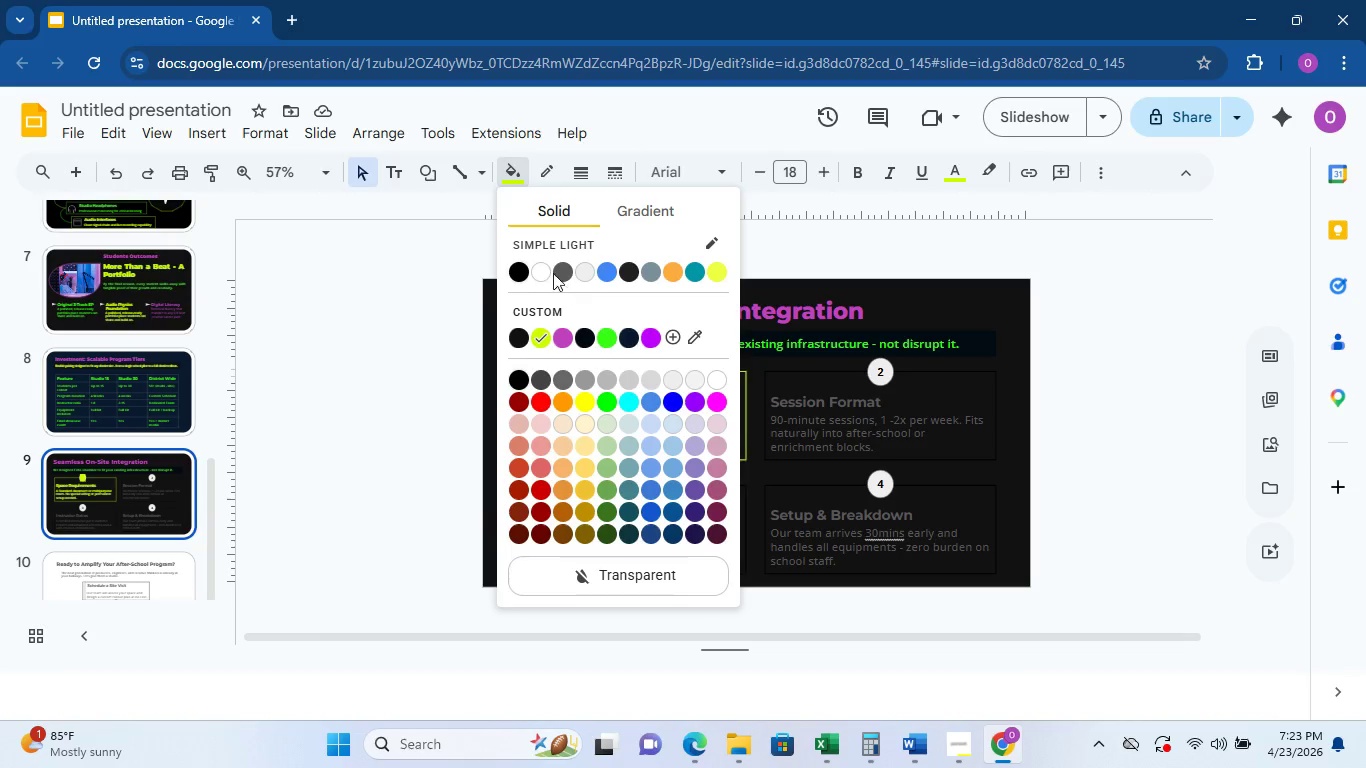 
left_click([564, 276])
 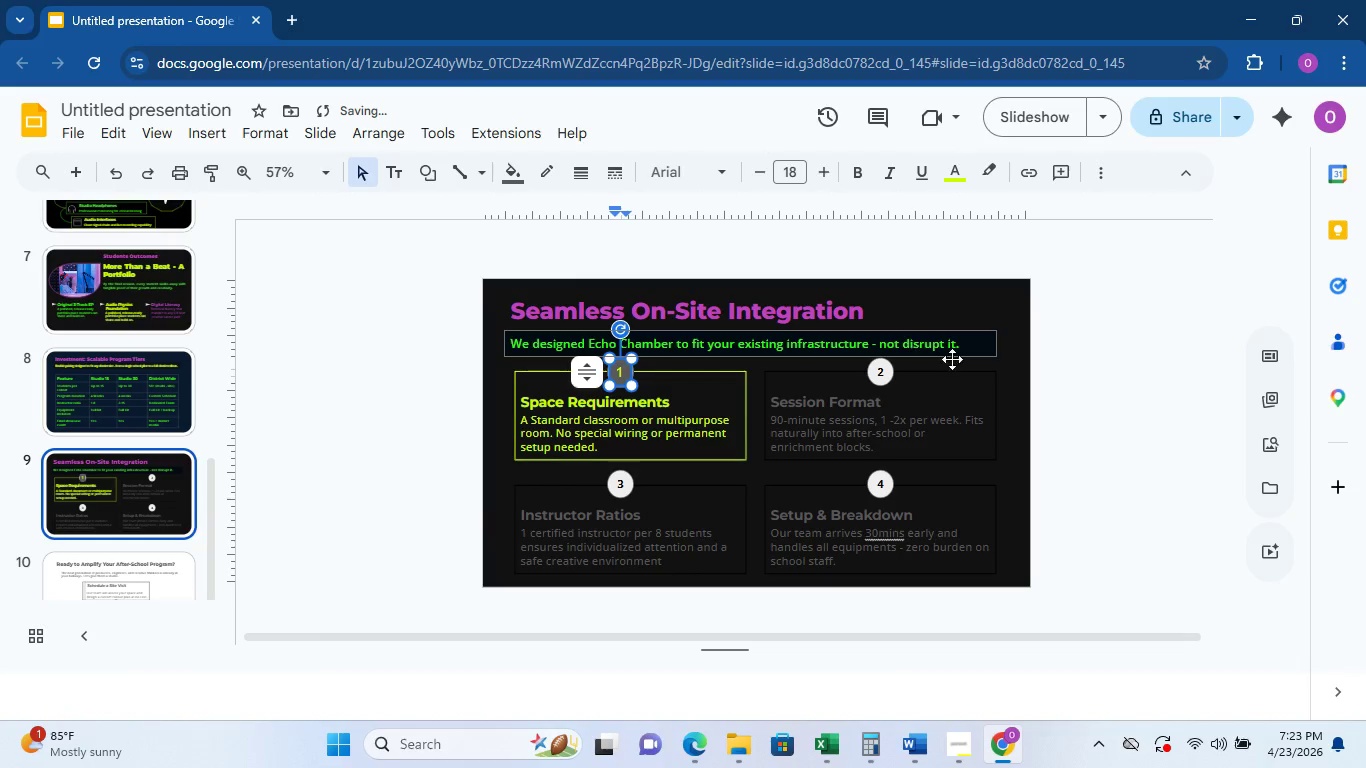 
left_click([1084, 345])
 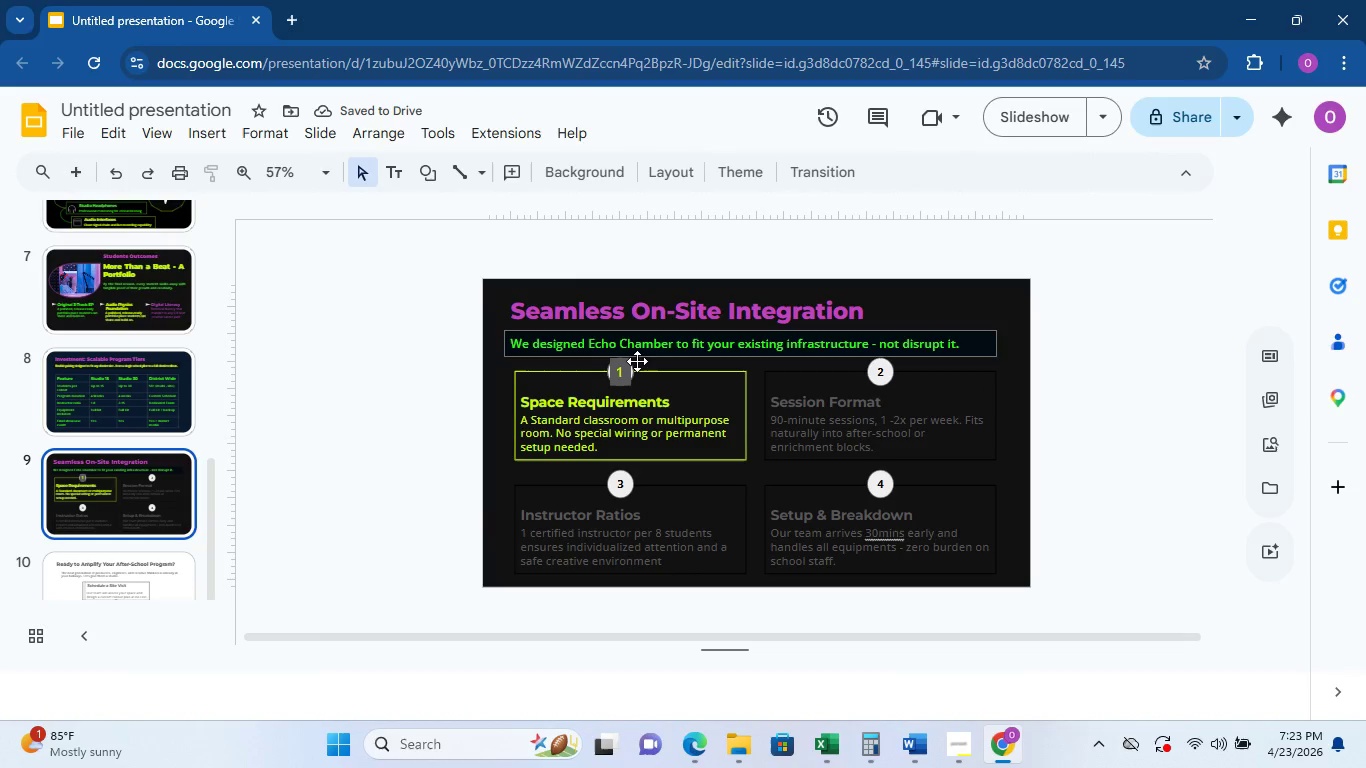 
left_click([630, 361])
 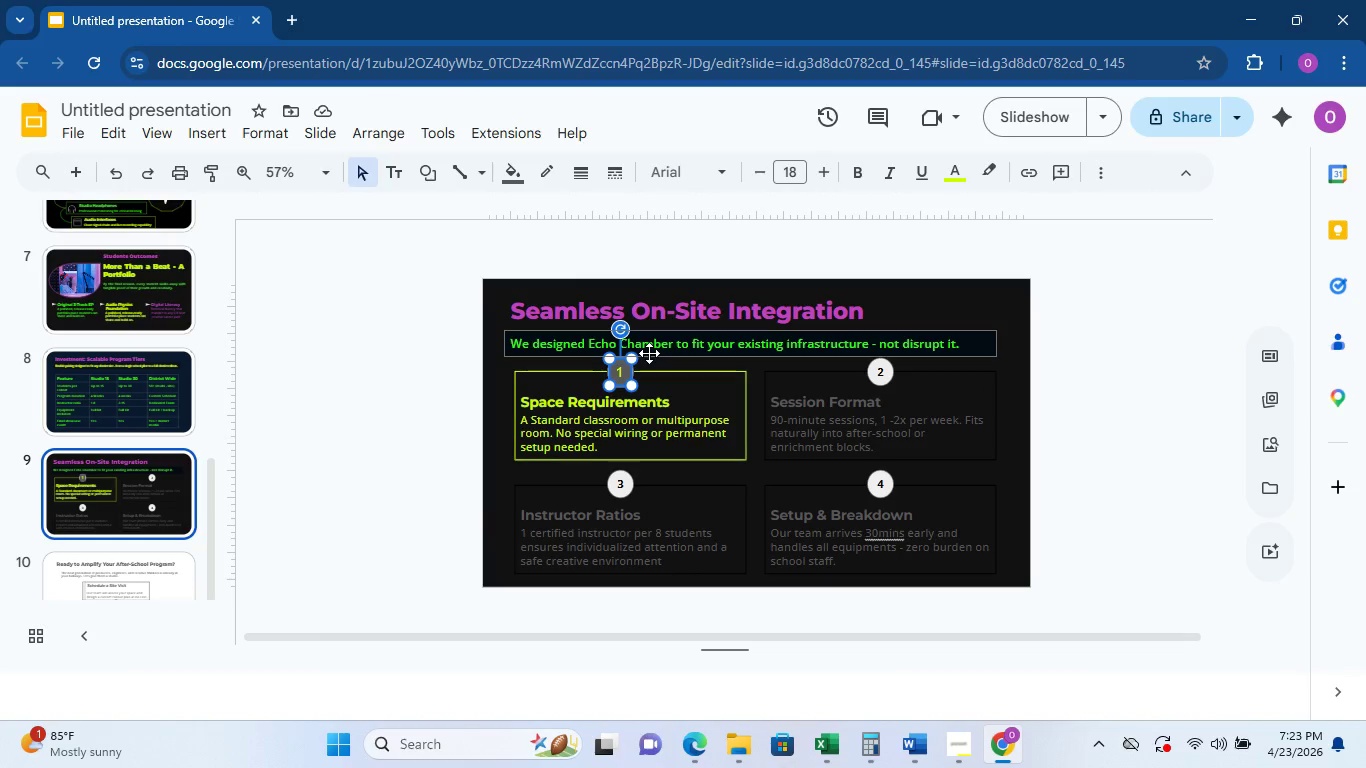 
key(Delete)
 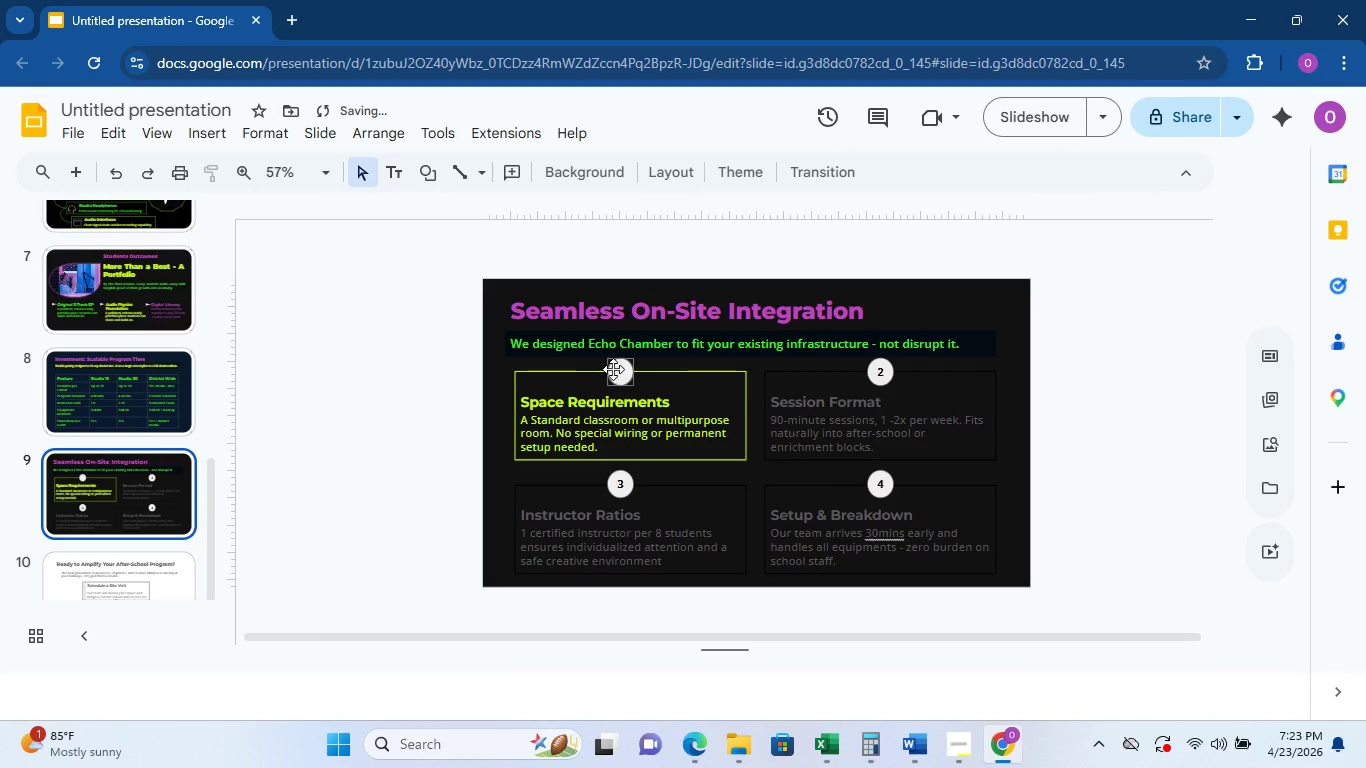 
left_click([615, 369])
 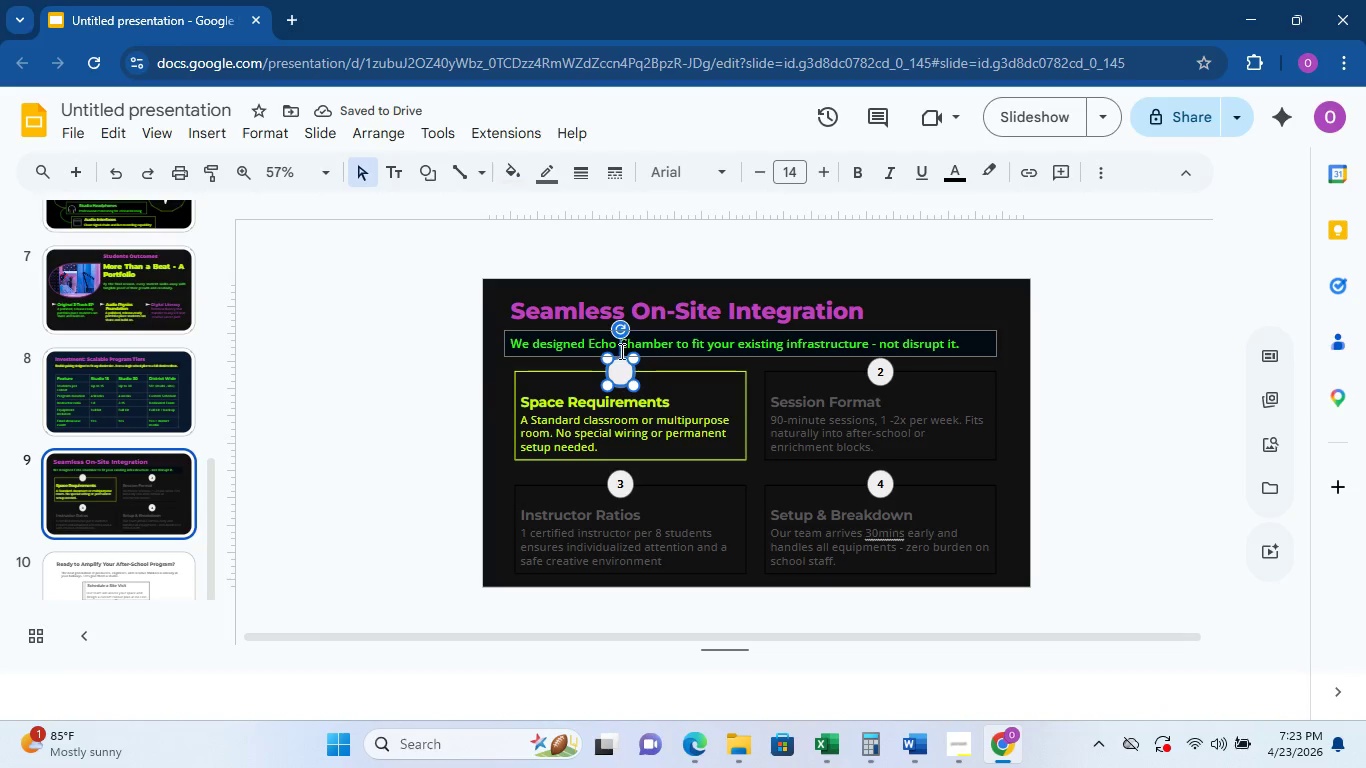 
key(1)
 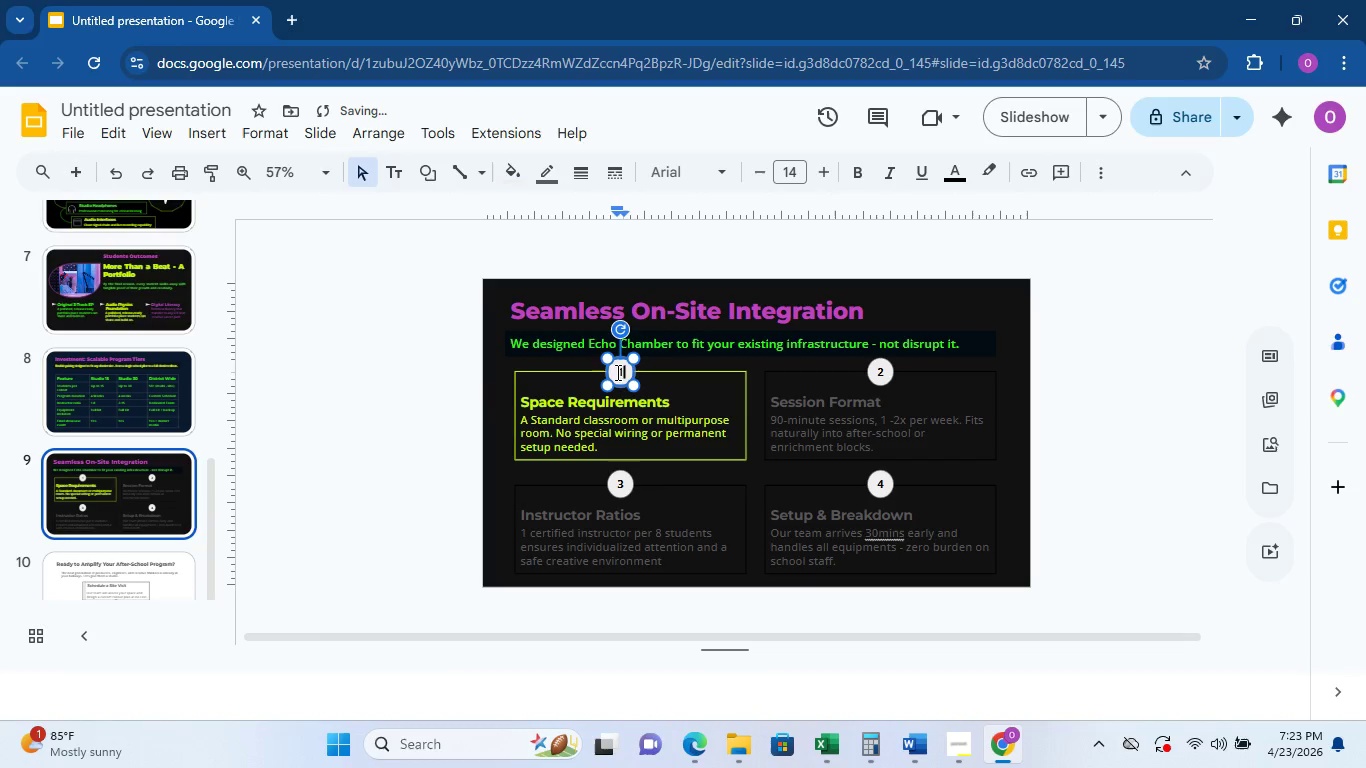 
left_click([618, 363])
 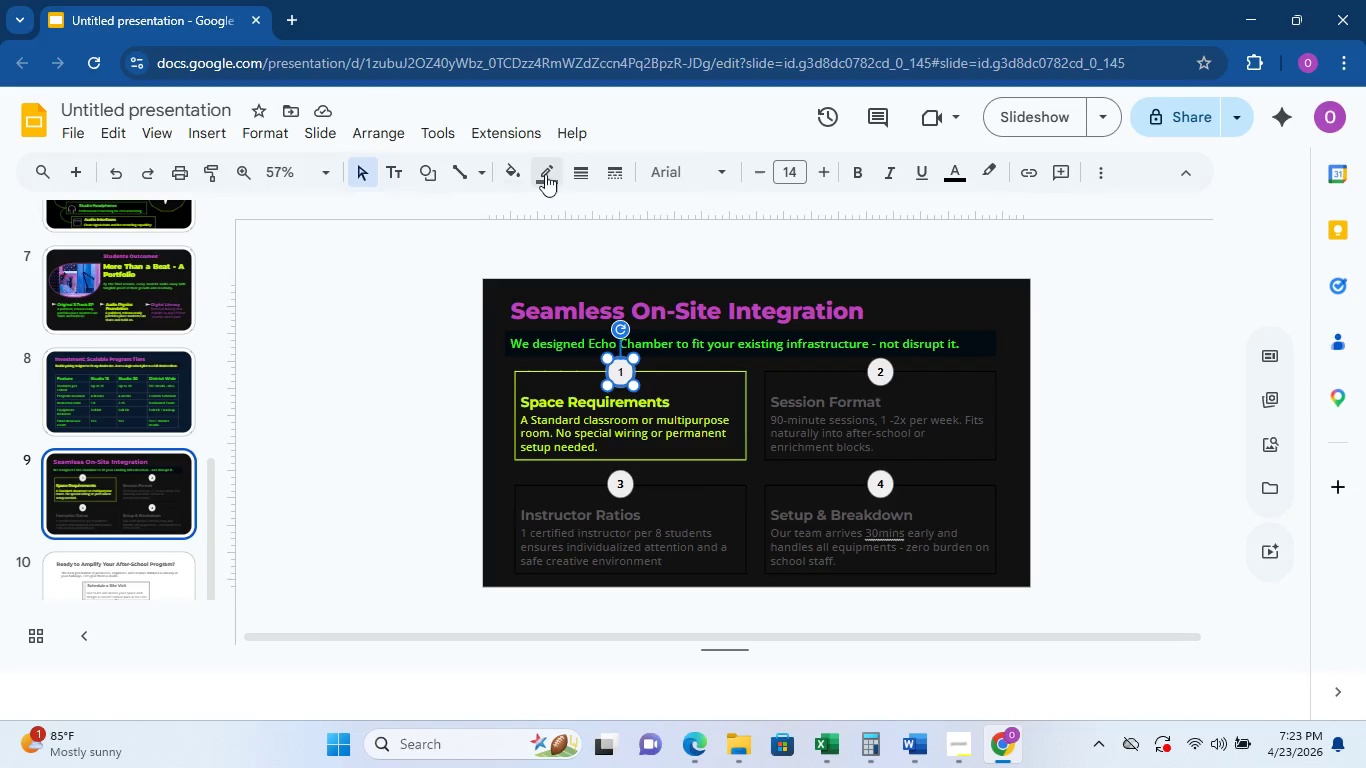 
left_click([519, 169])
 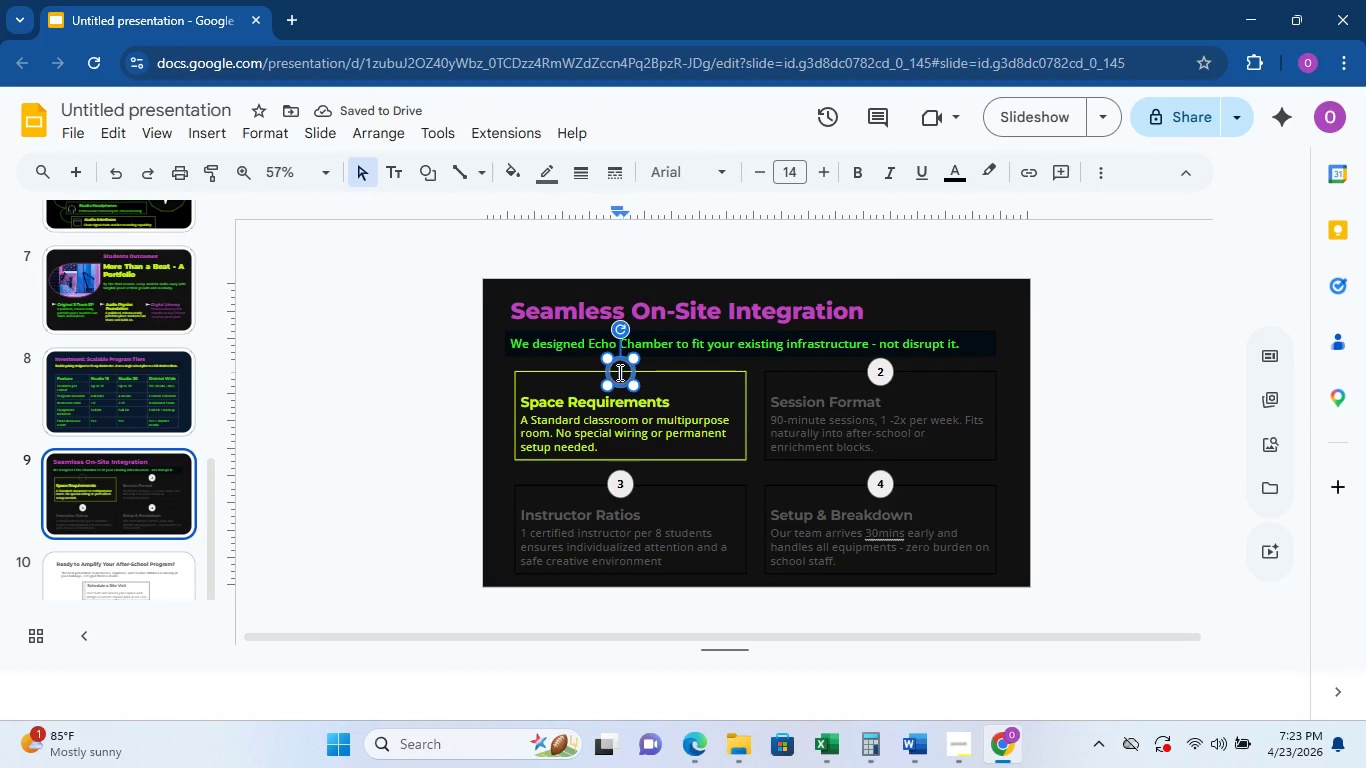 
wait(6.36)
 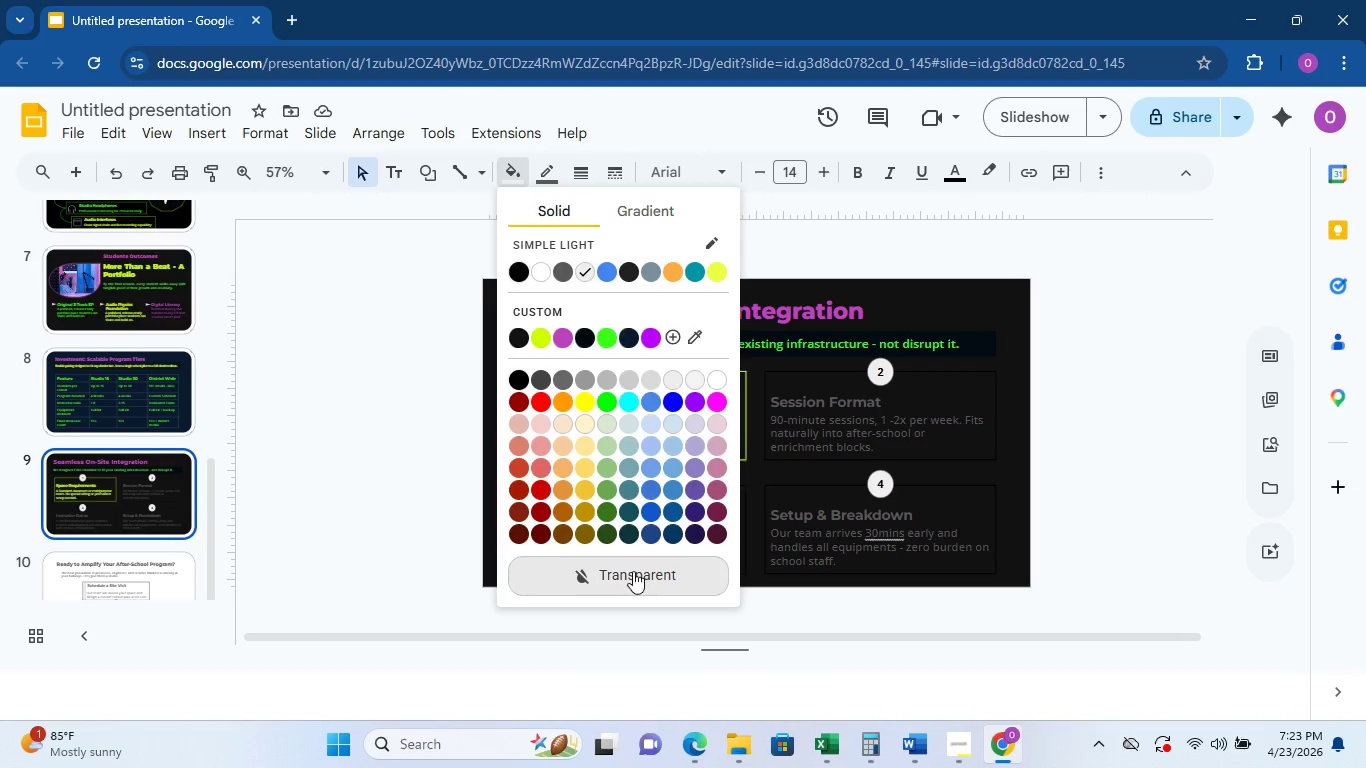 
left_click([955, 174])
 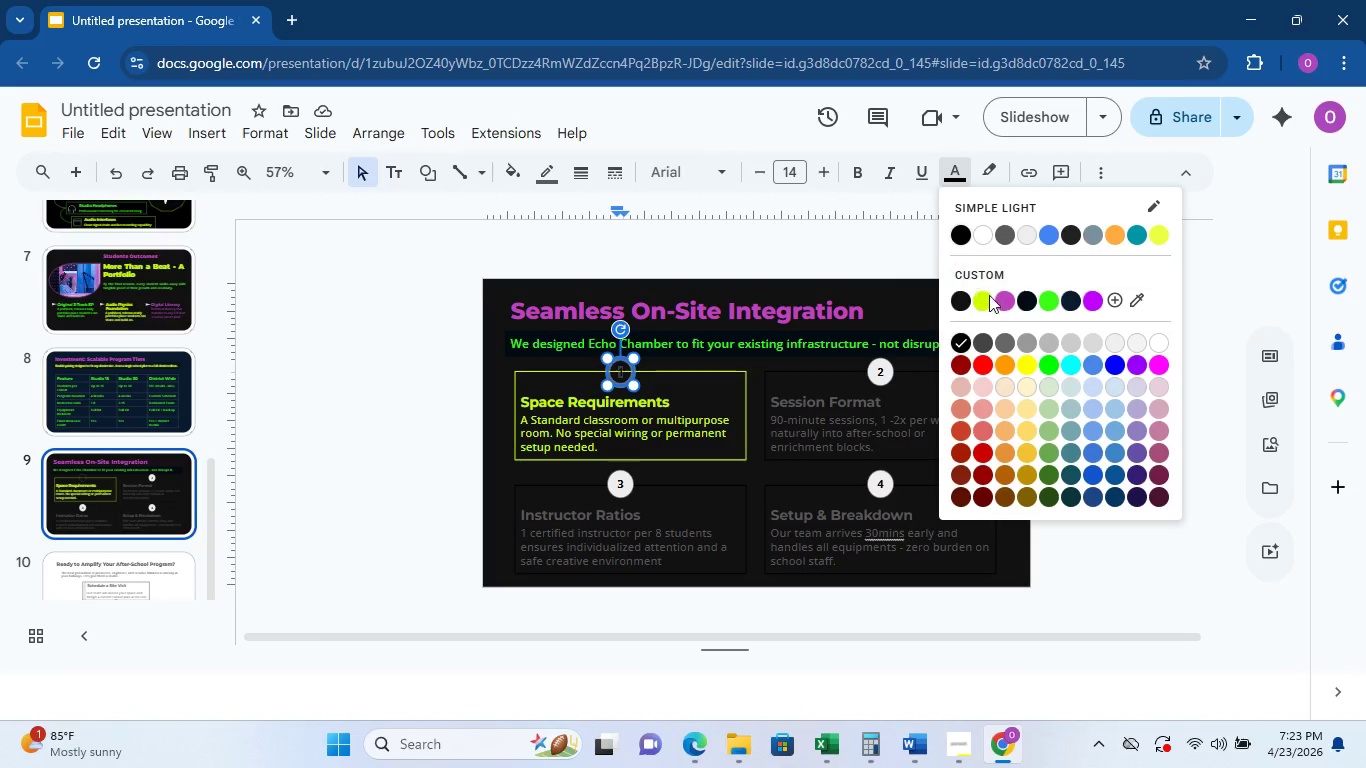 
left_click([990, 301])
 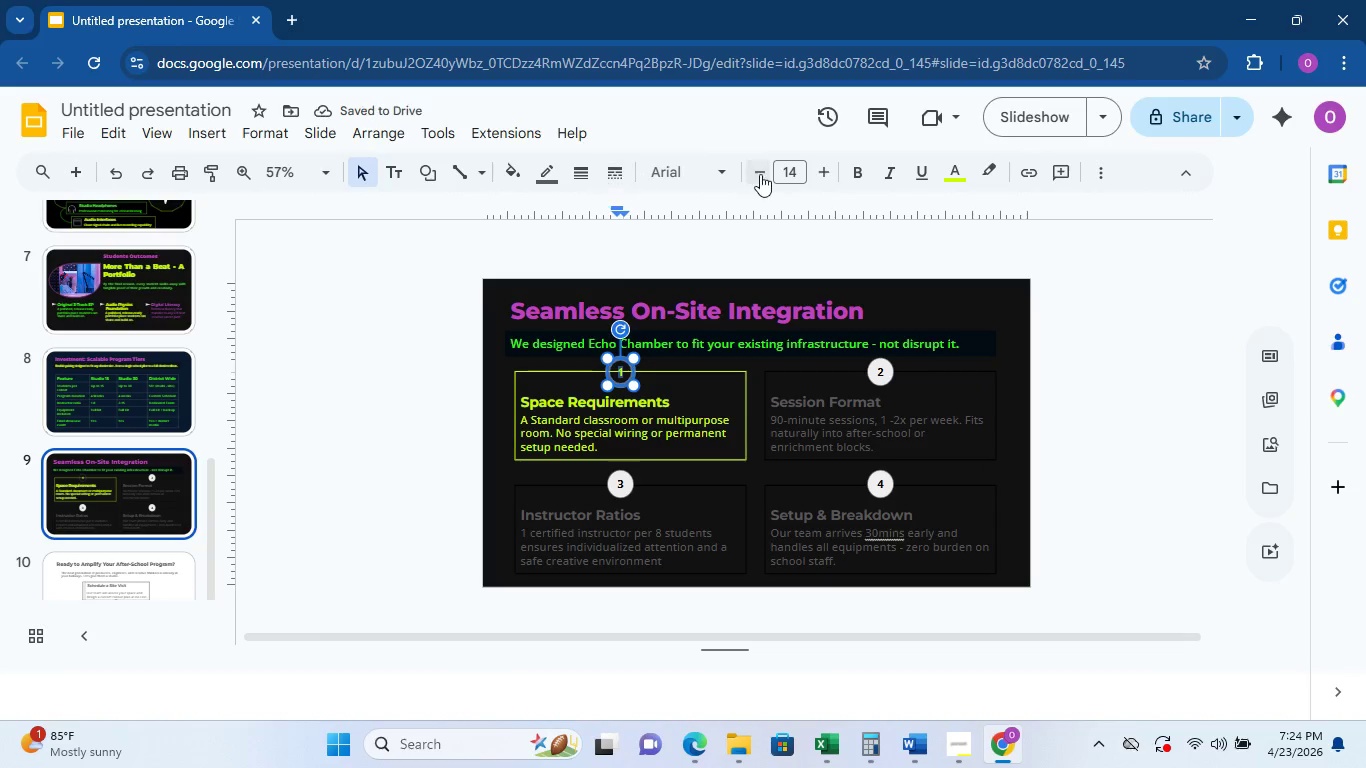 
left_click([832, 175])
 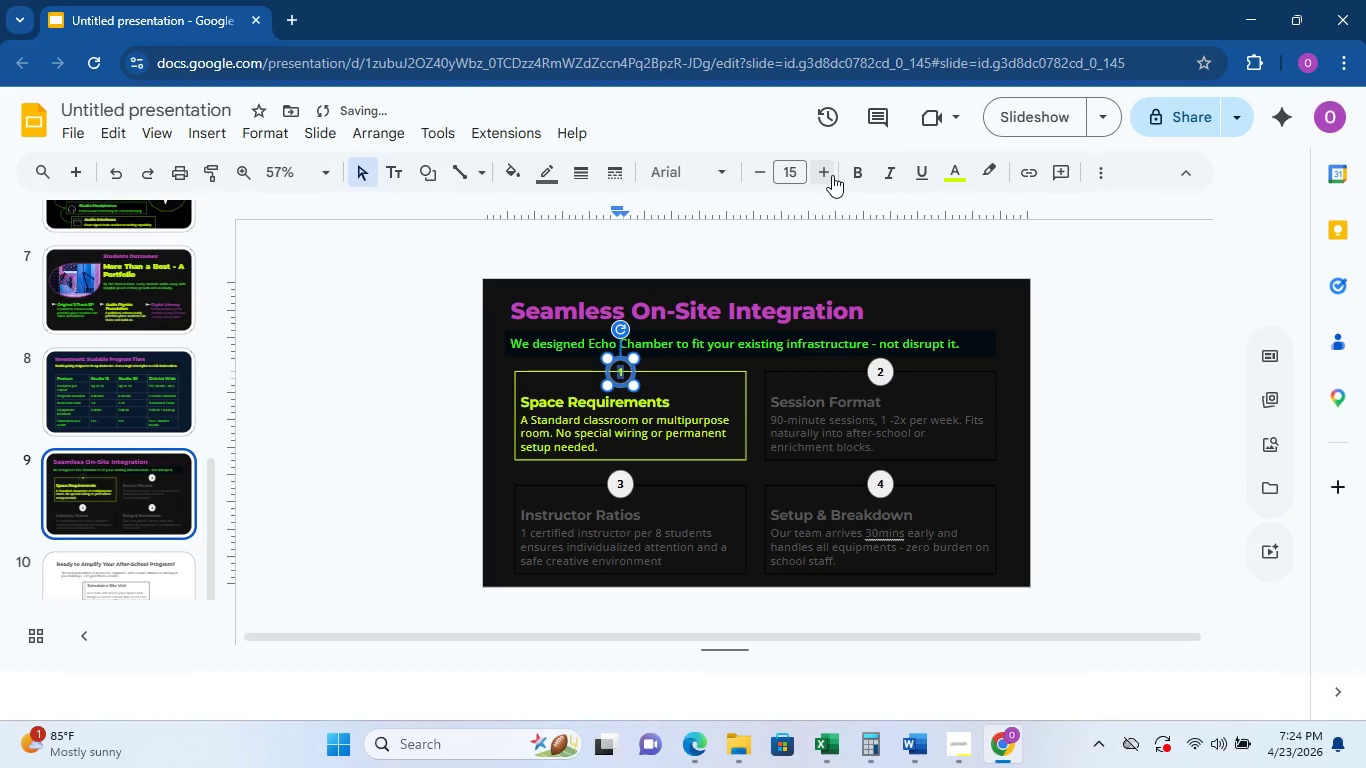 
left_click([832, 175])
 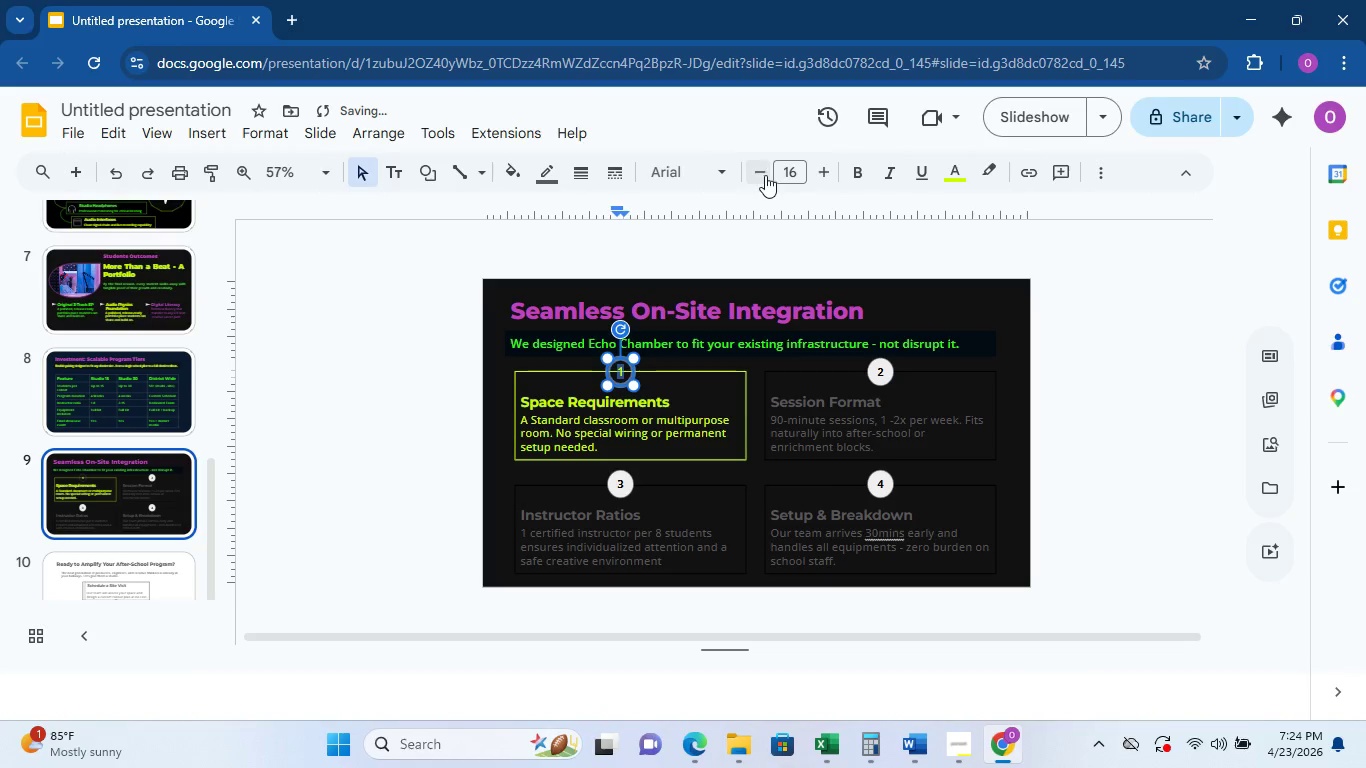 
left_click([859, 170])
 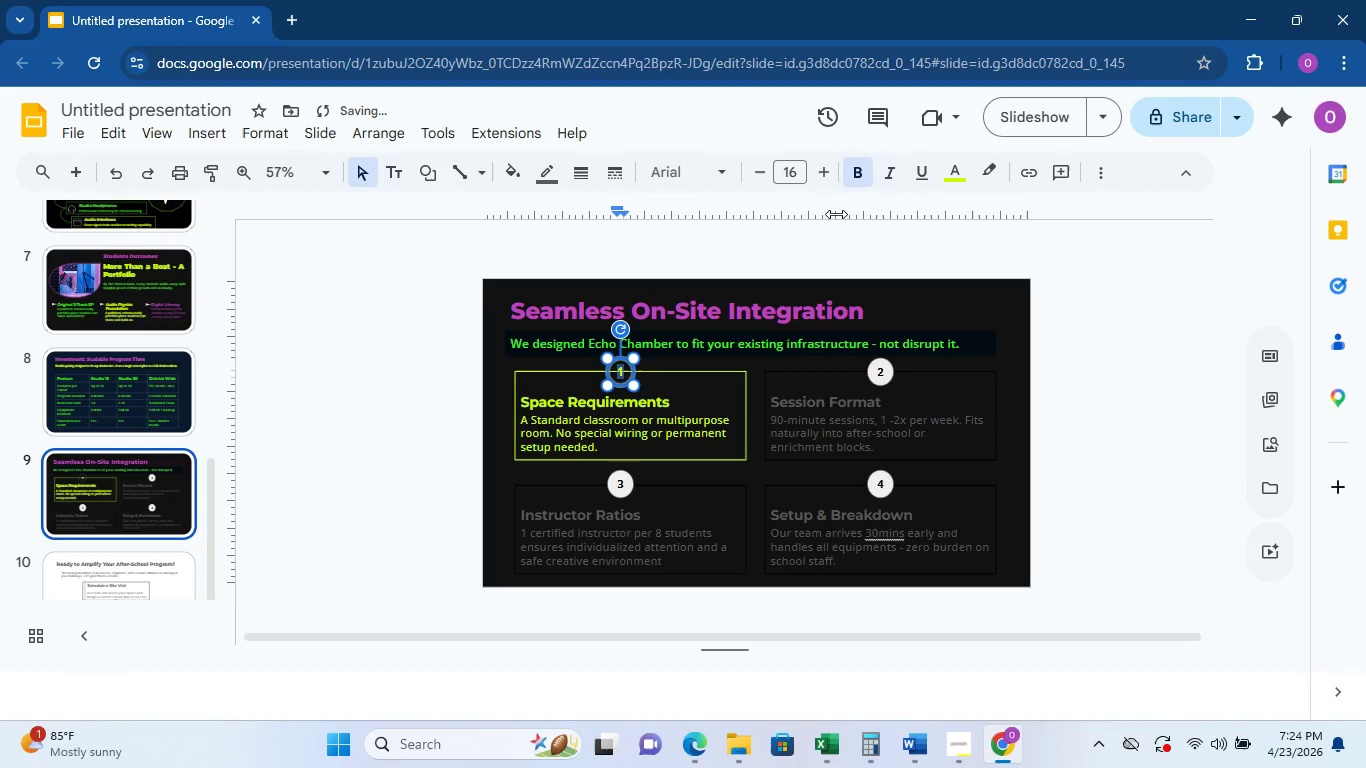 
left_click([1080, 341])
 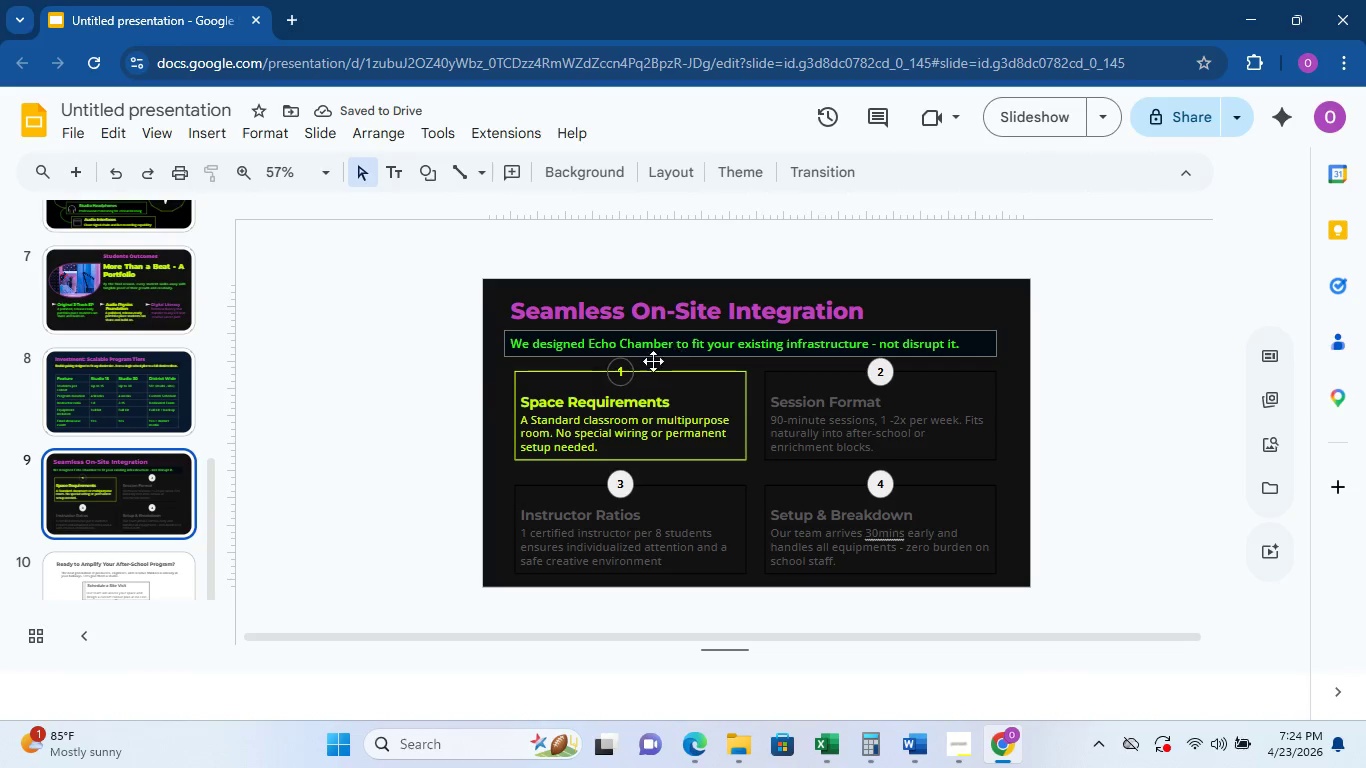 
left_click([635, 365])
 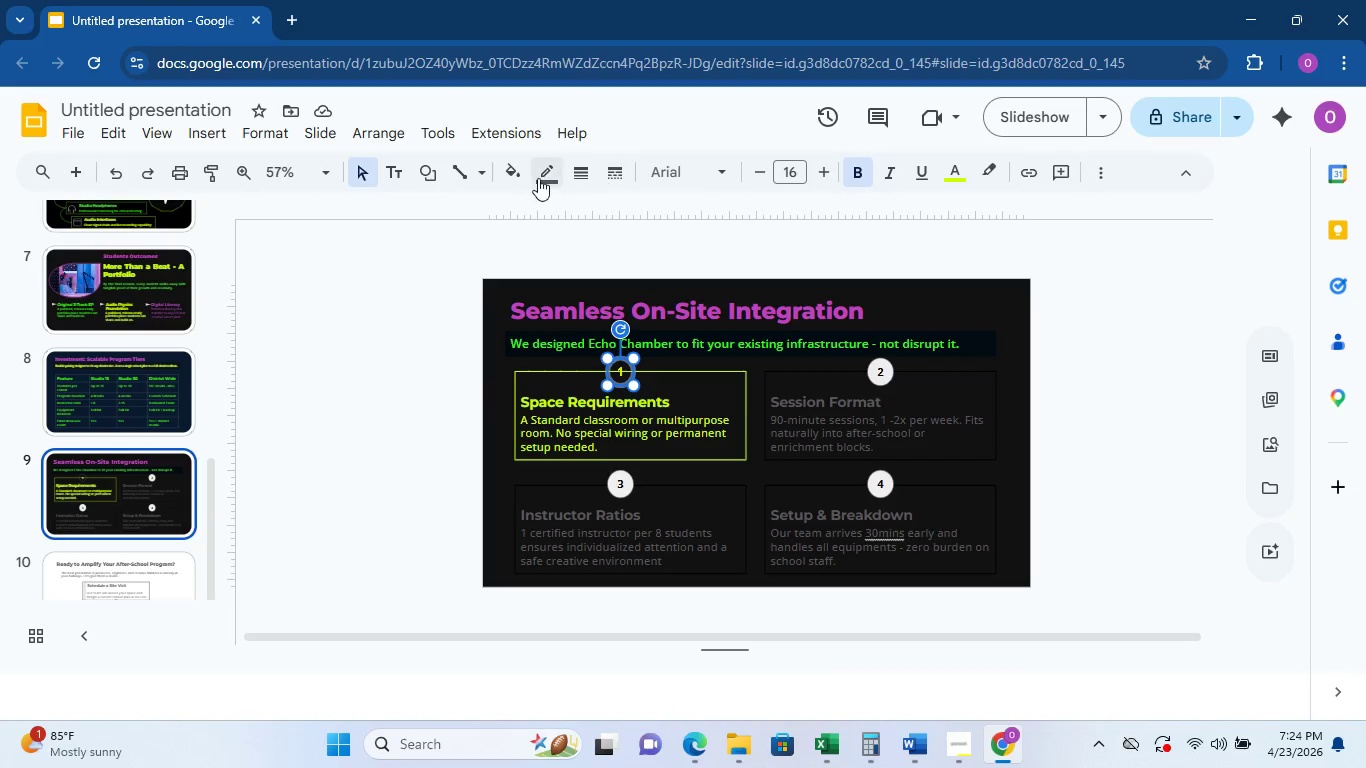 
left_click([546, 179])
 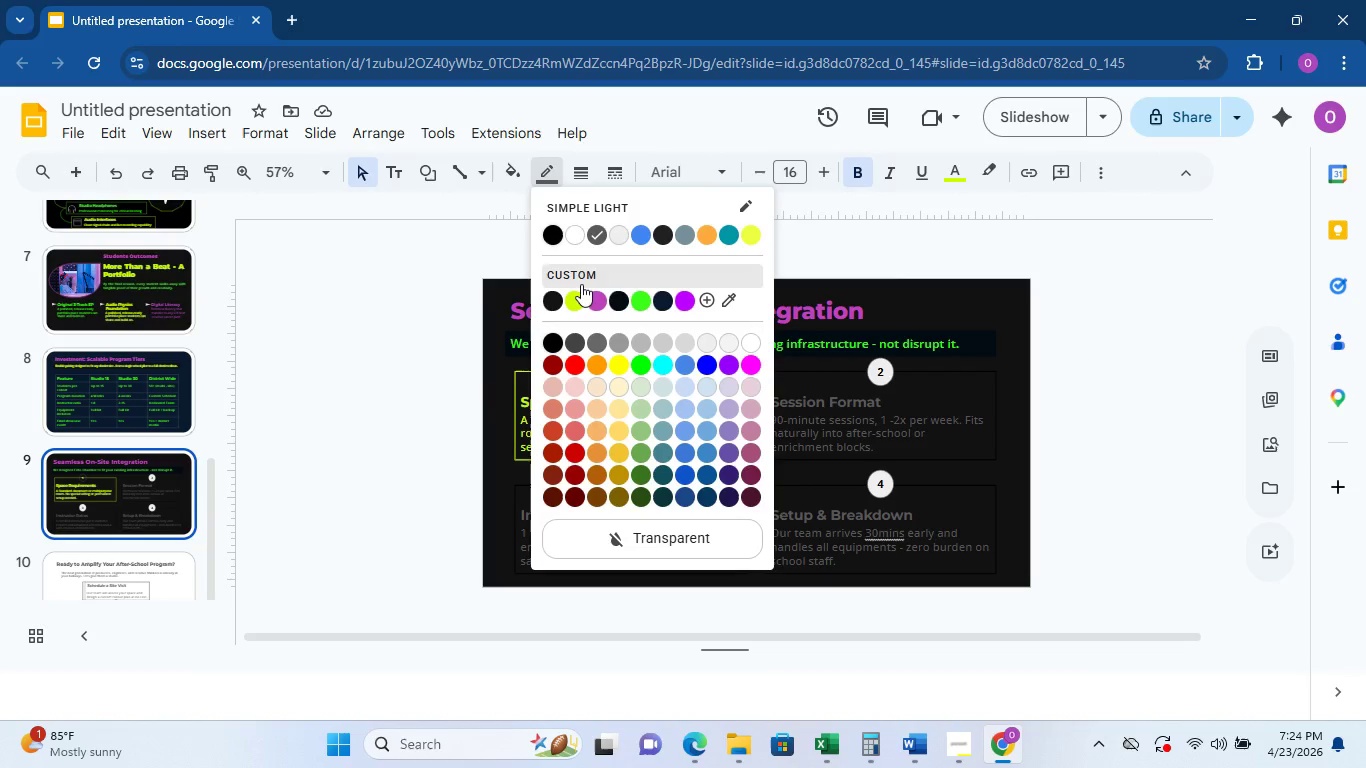 
left_click([573, 297])
 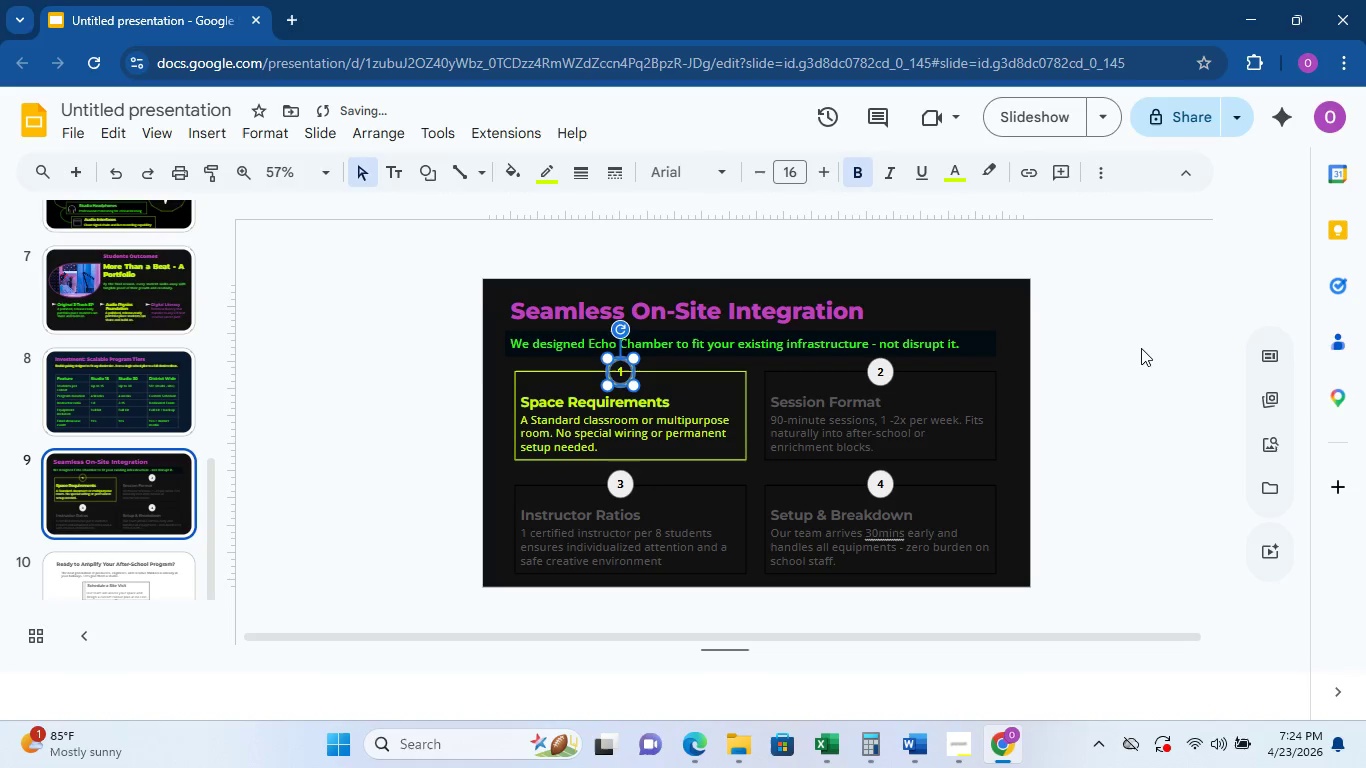 
left_click([1160, 348])
 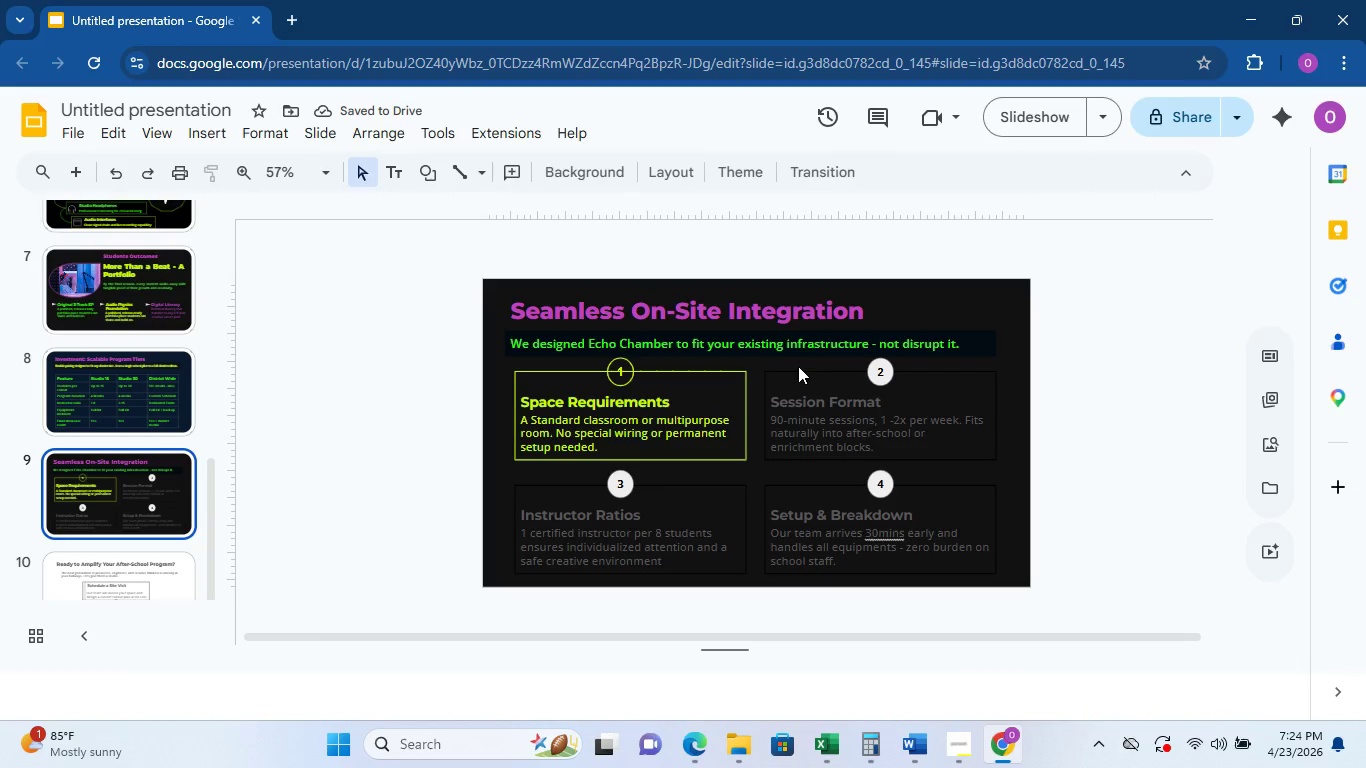 
left_click([721, 372])
 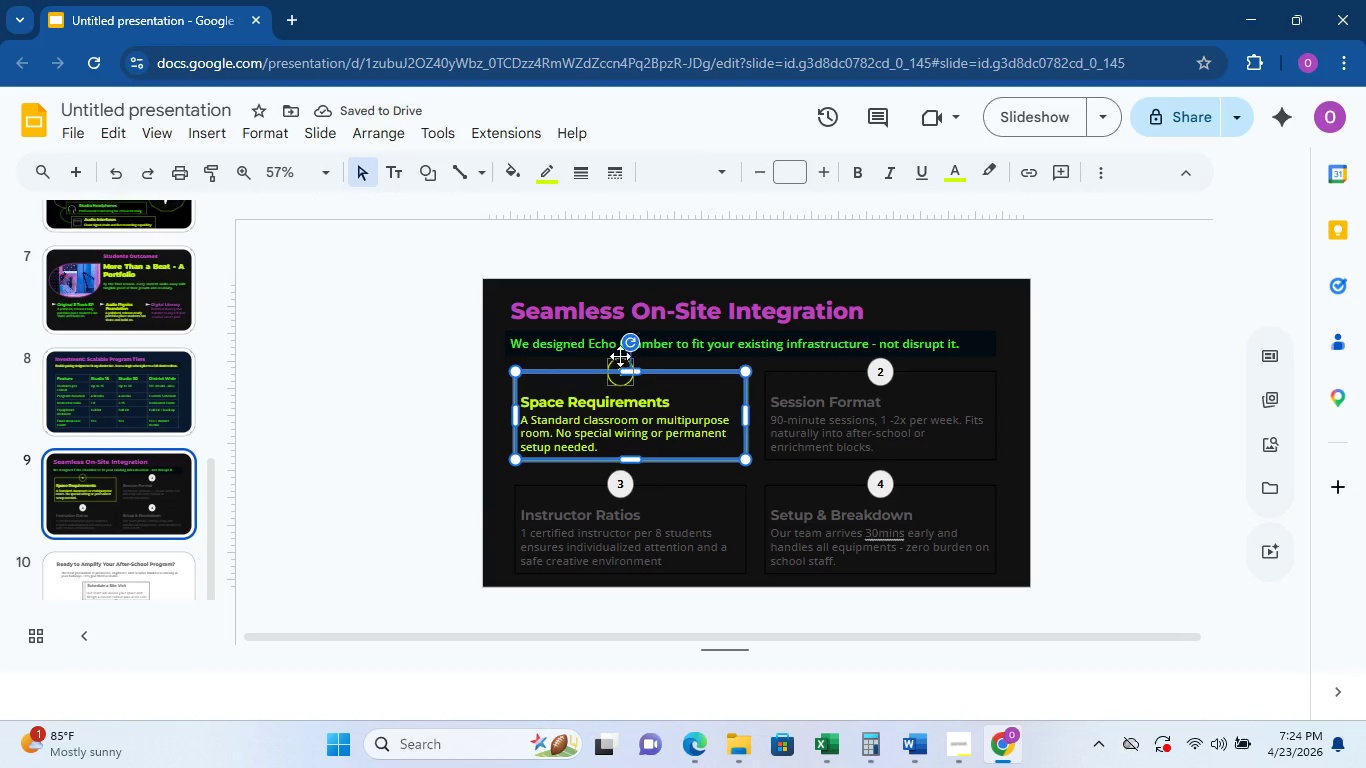 
left_click([611, 357])
 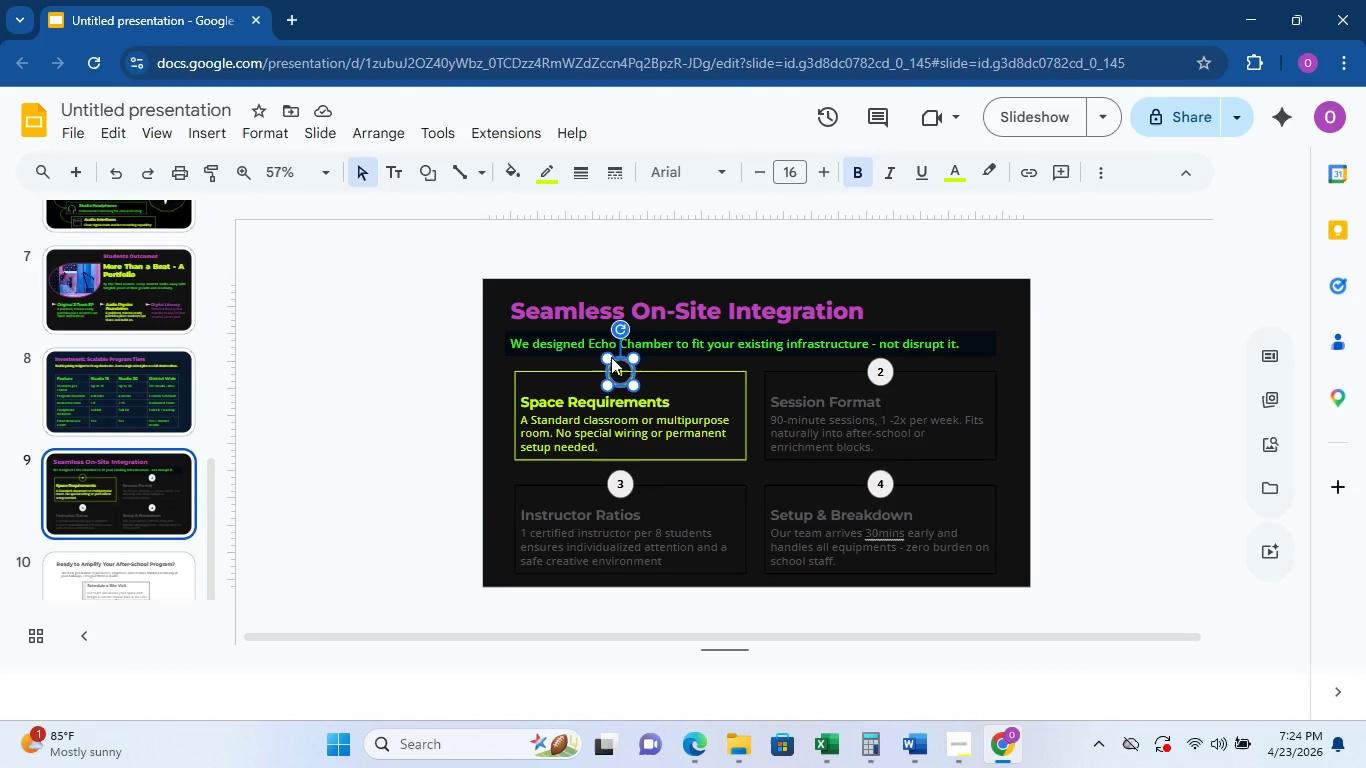 
right_click([611, 357])
 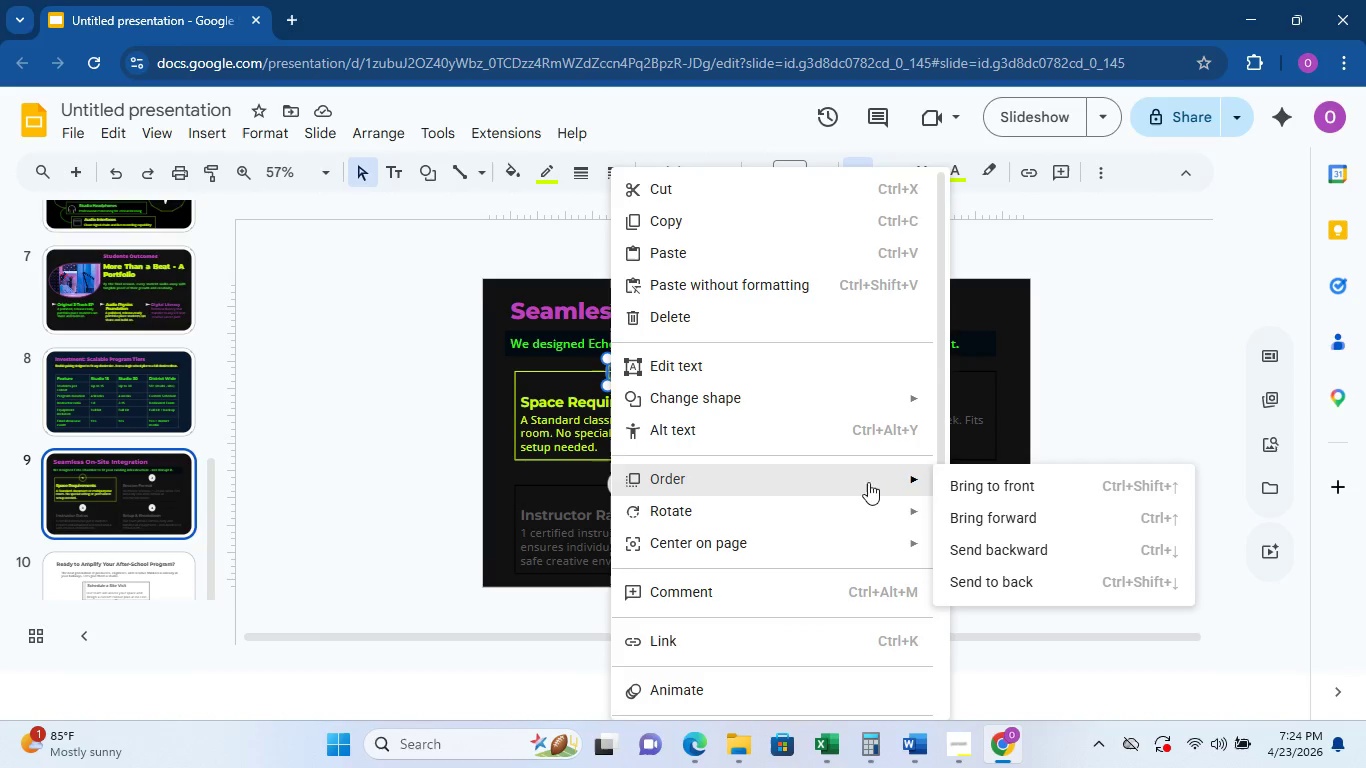 
left_click([1029, 494])
 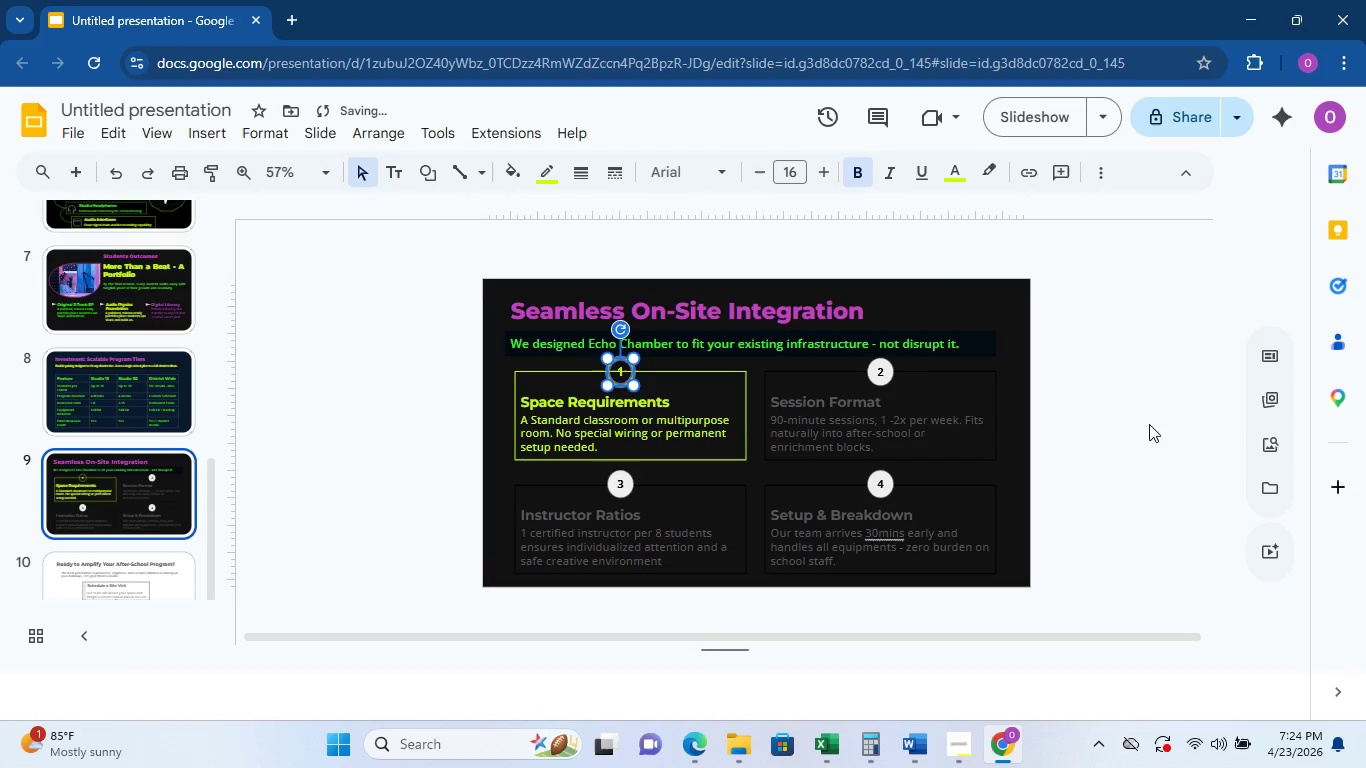 
left_click([1166, 413])
 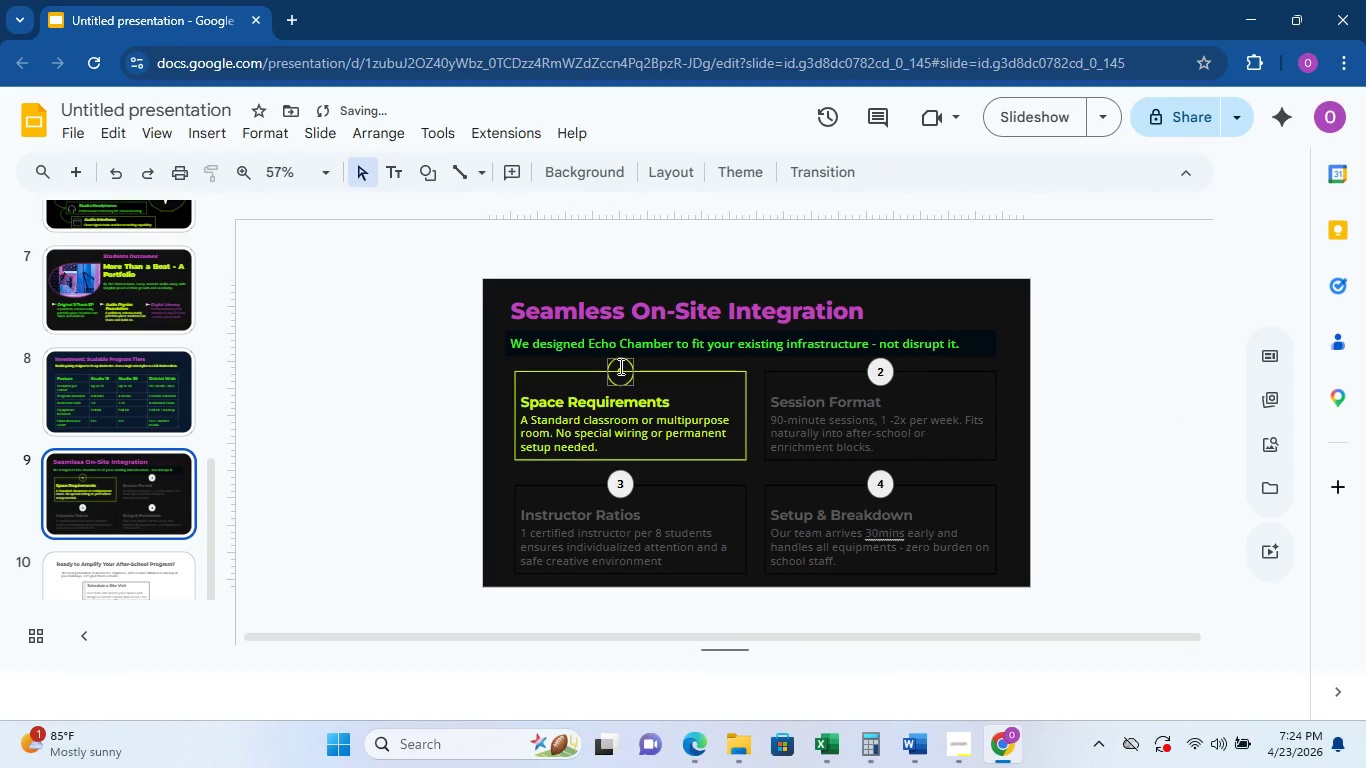 
left_click([620, 366])
 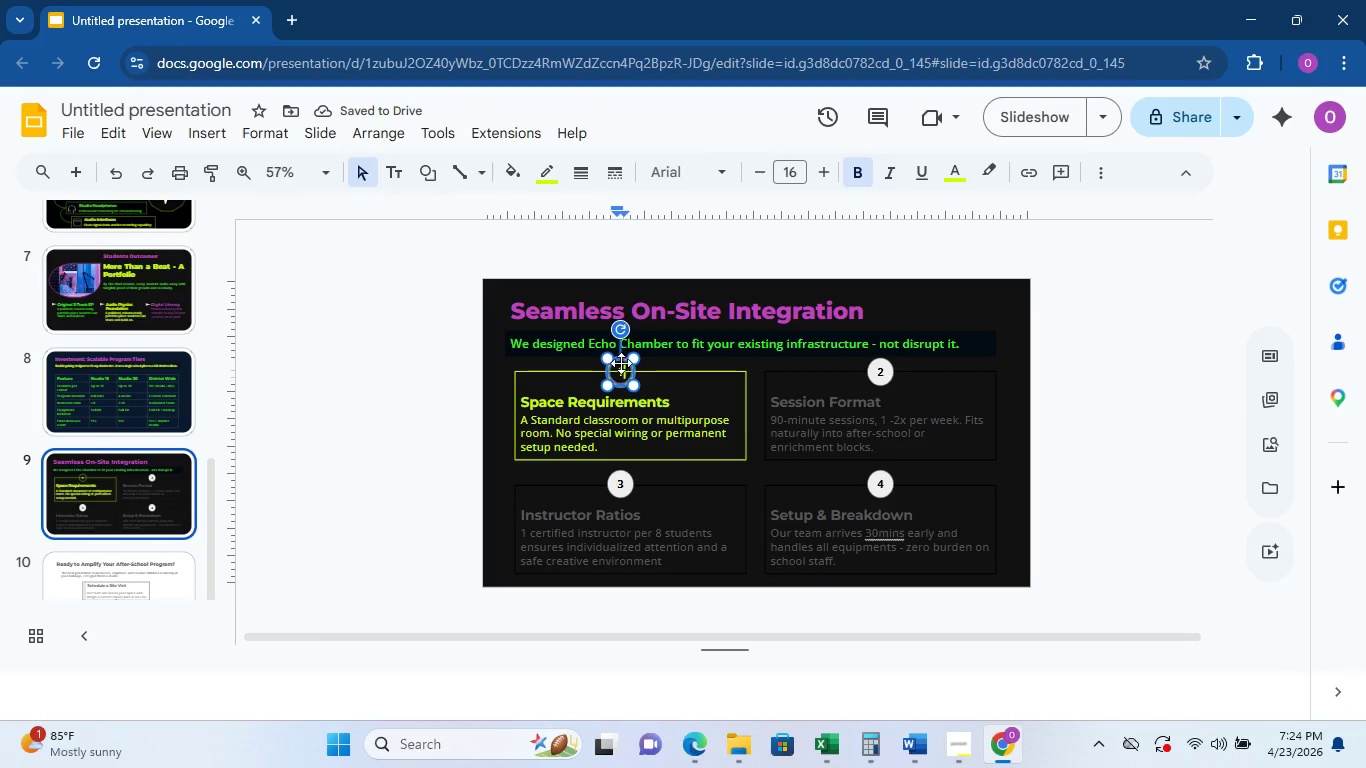 
right_click([621, 362])
 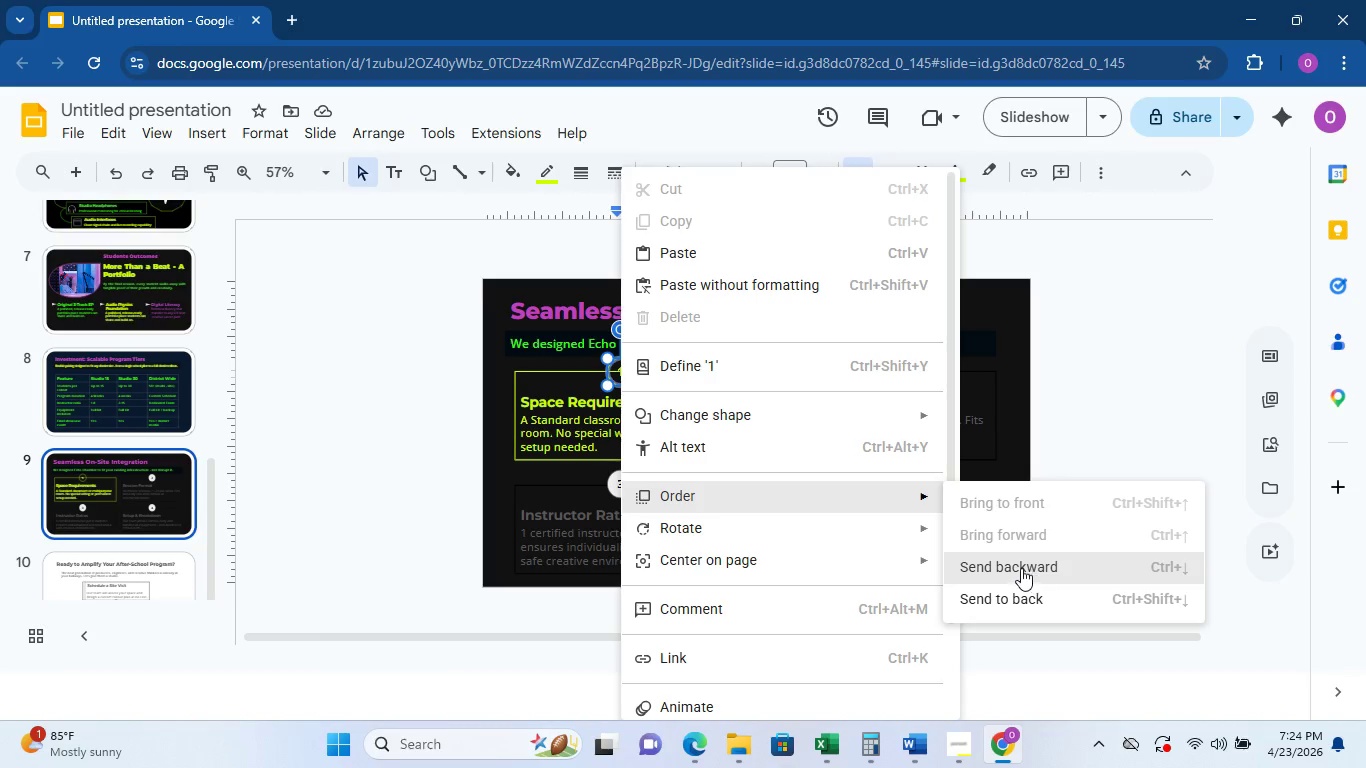 
left_click([1305, 324])
 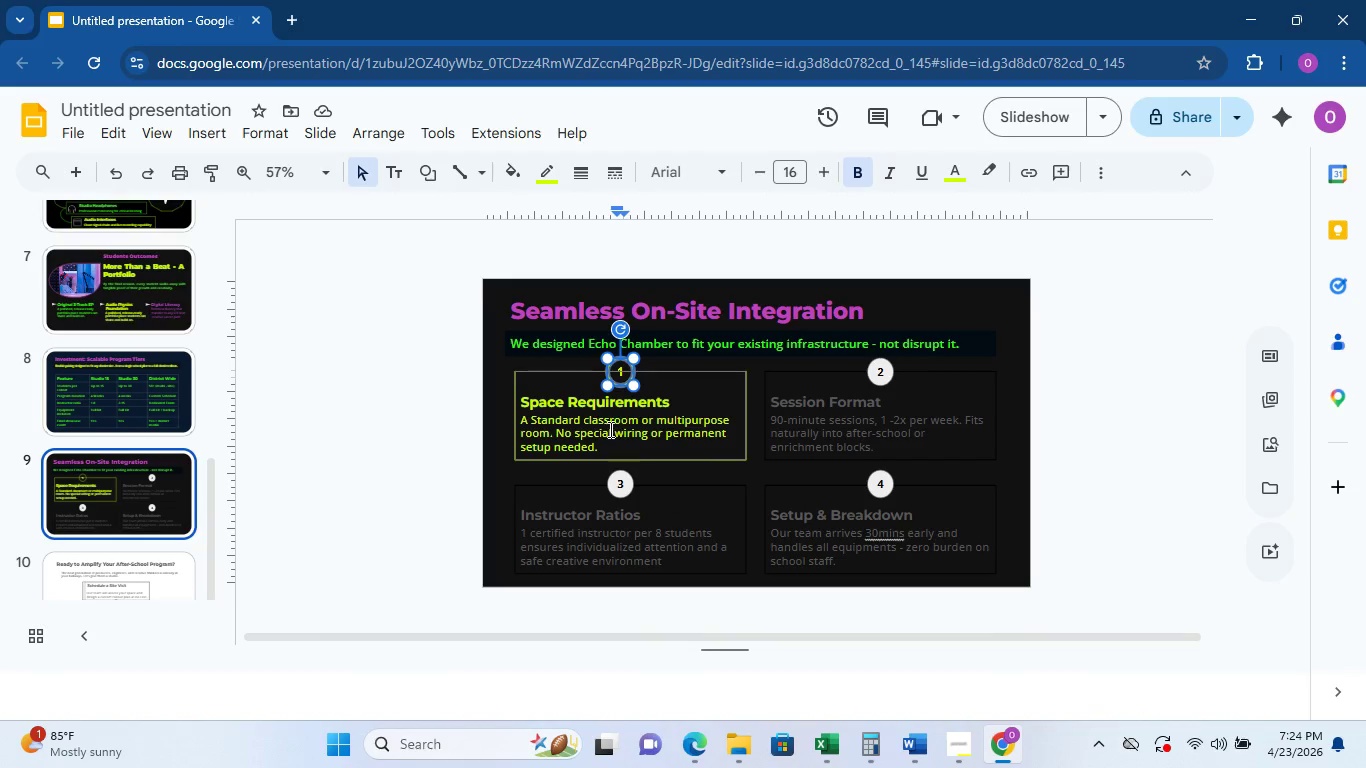 
wait(5.08)
 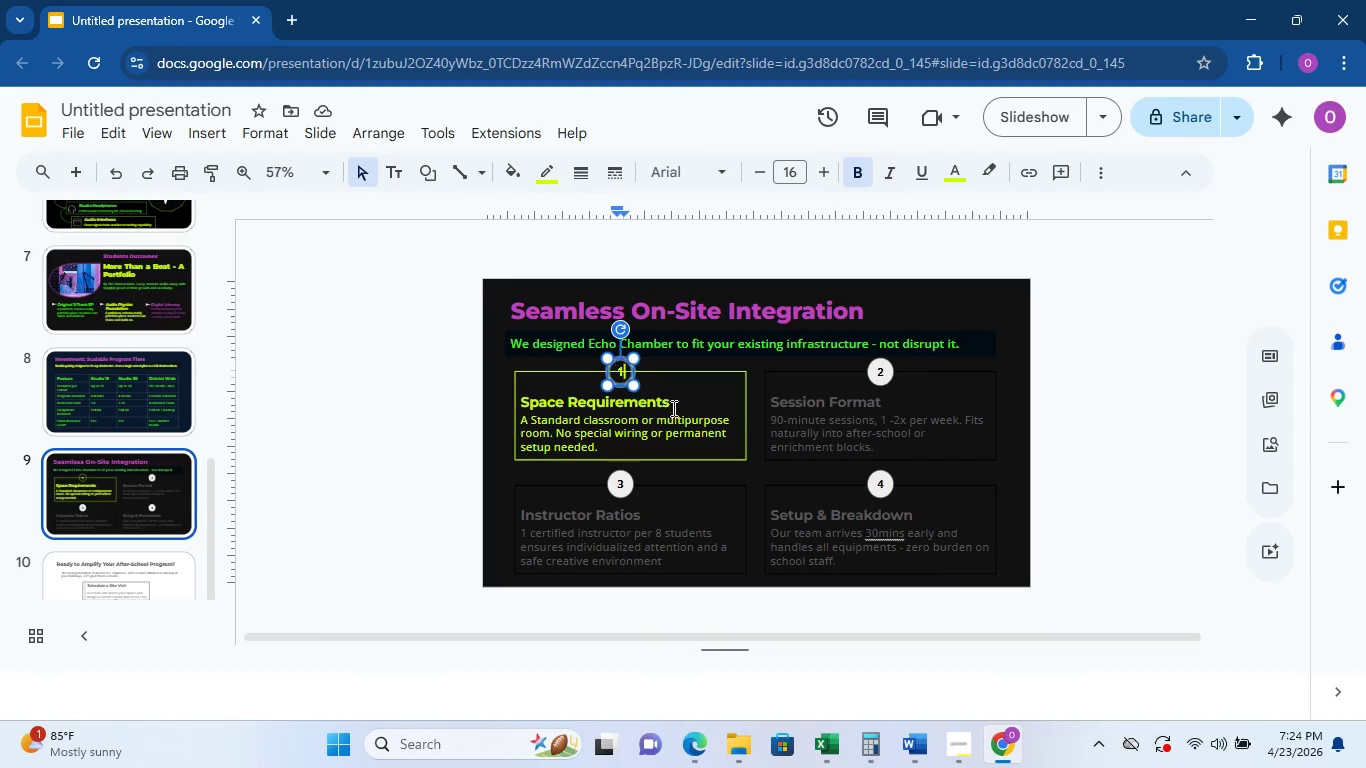 
key(Escape)
 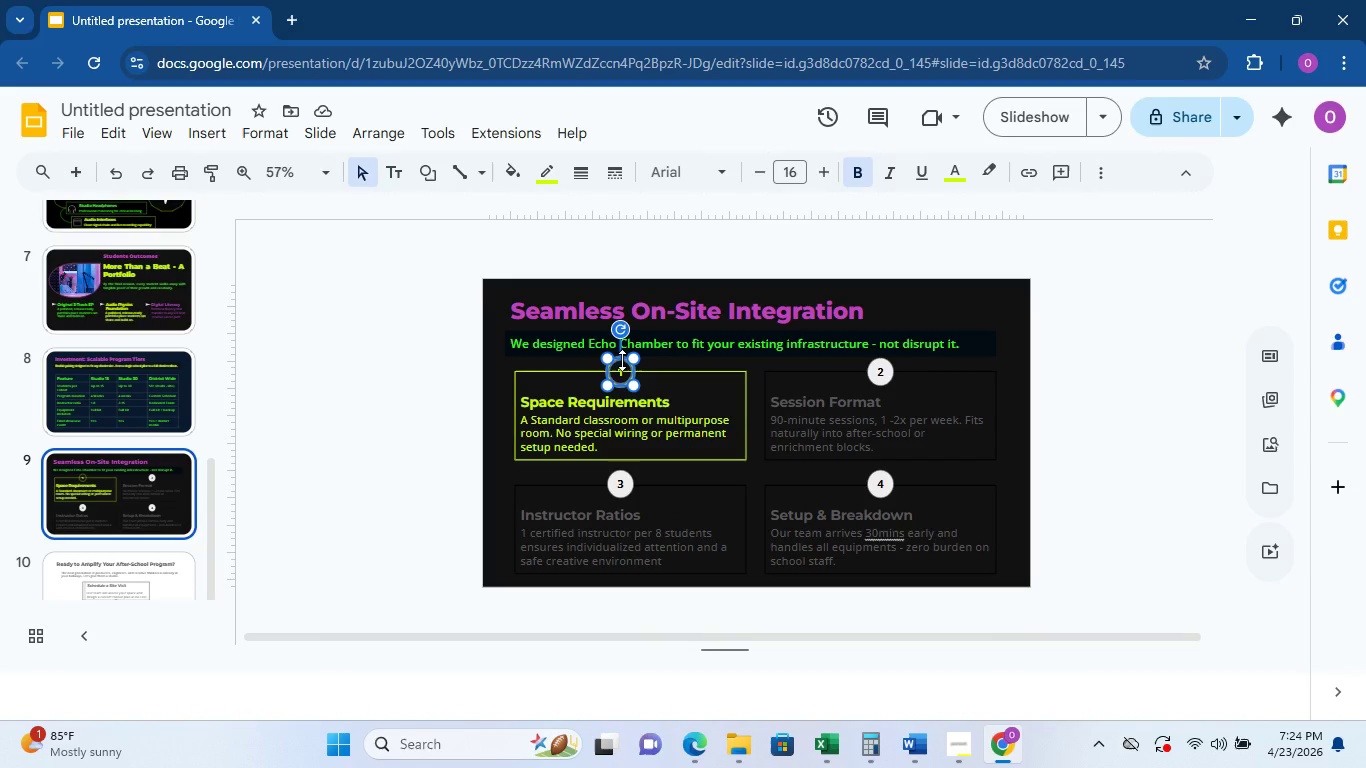 
right_click([622, 360])
 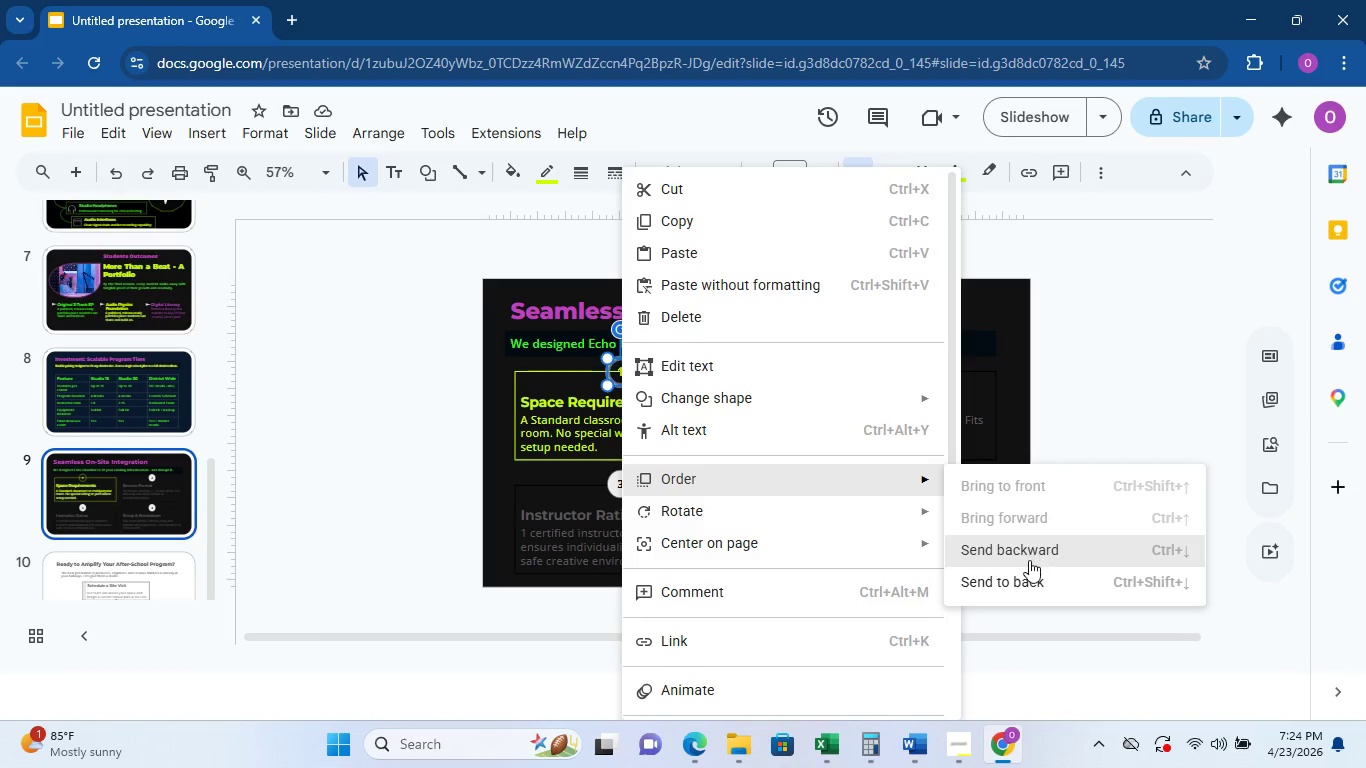 
left_click([1336, 473])
 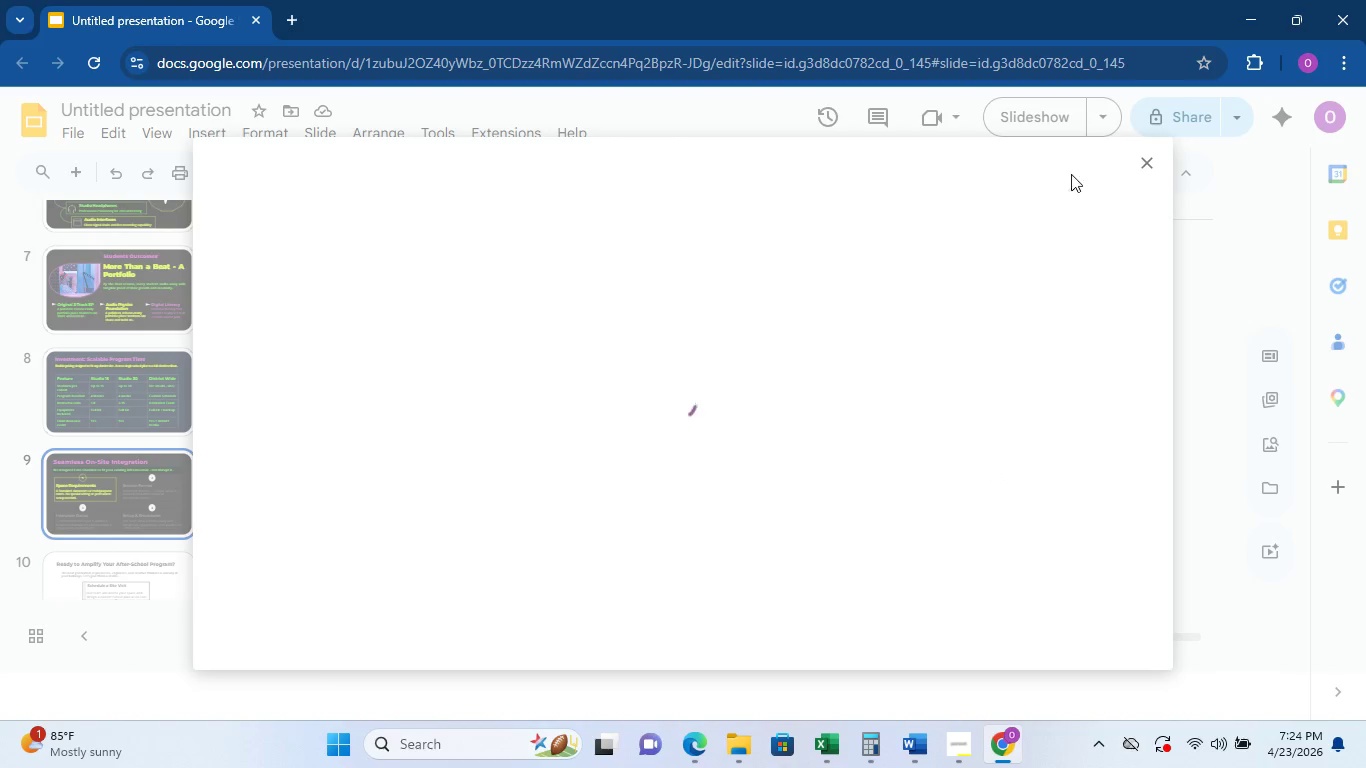 
left_click([1142, 165])
 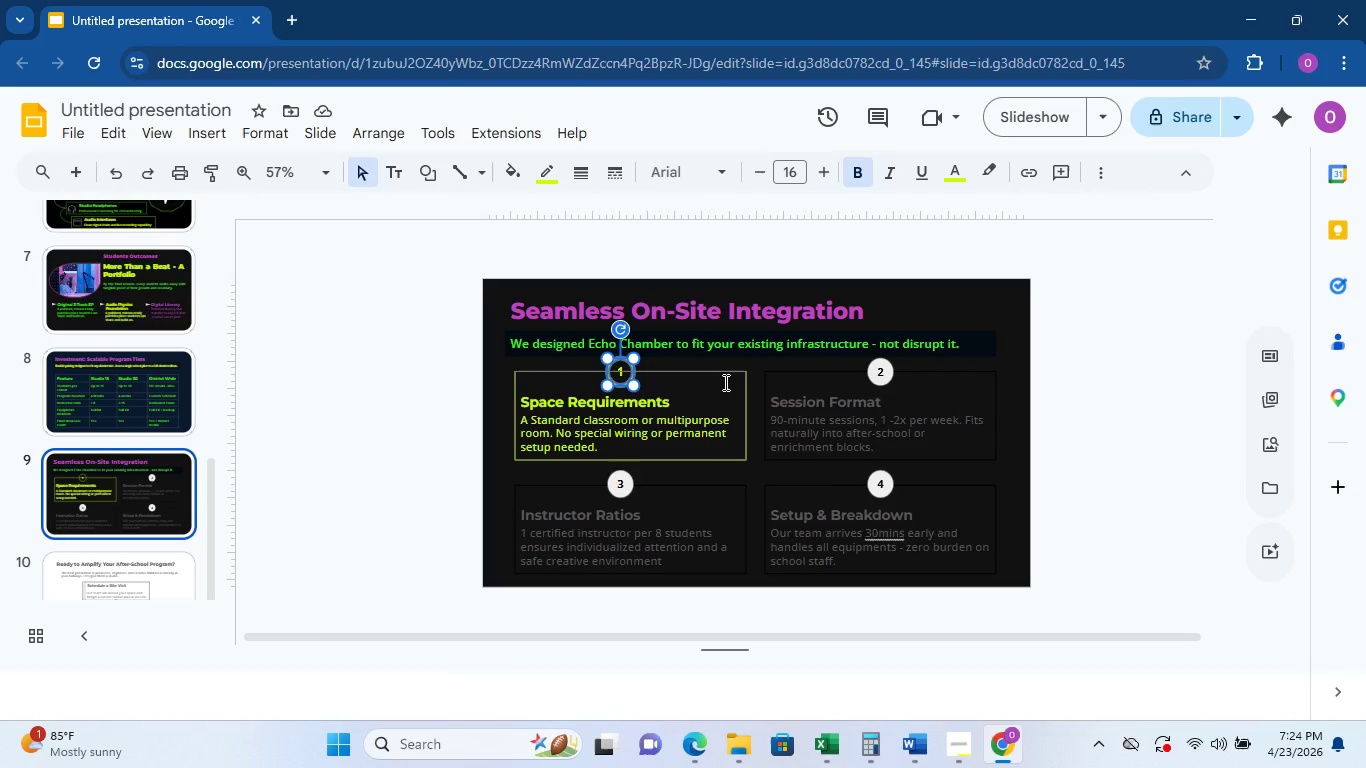 
left_click([730, 374])
 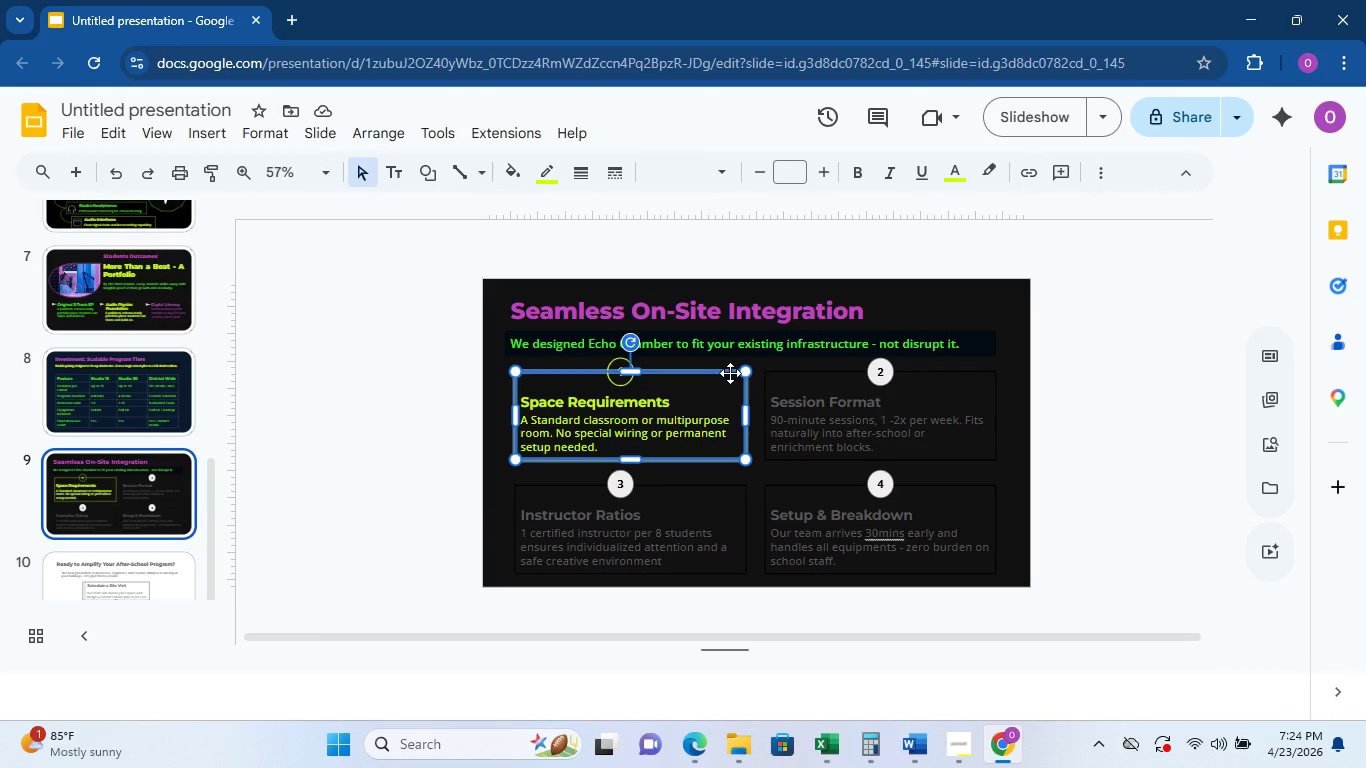 
right_click([730, 373])
 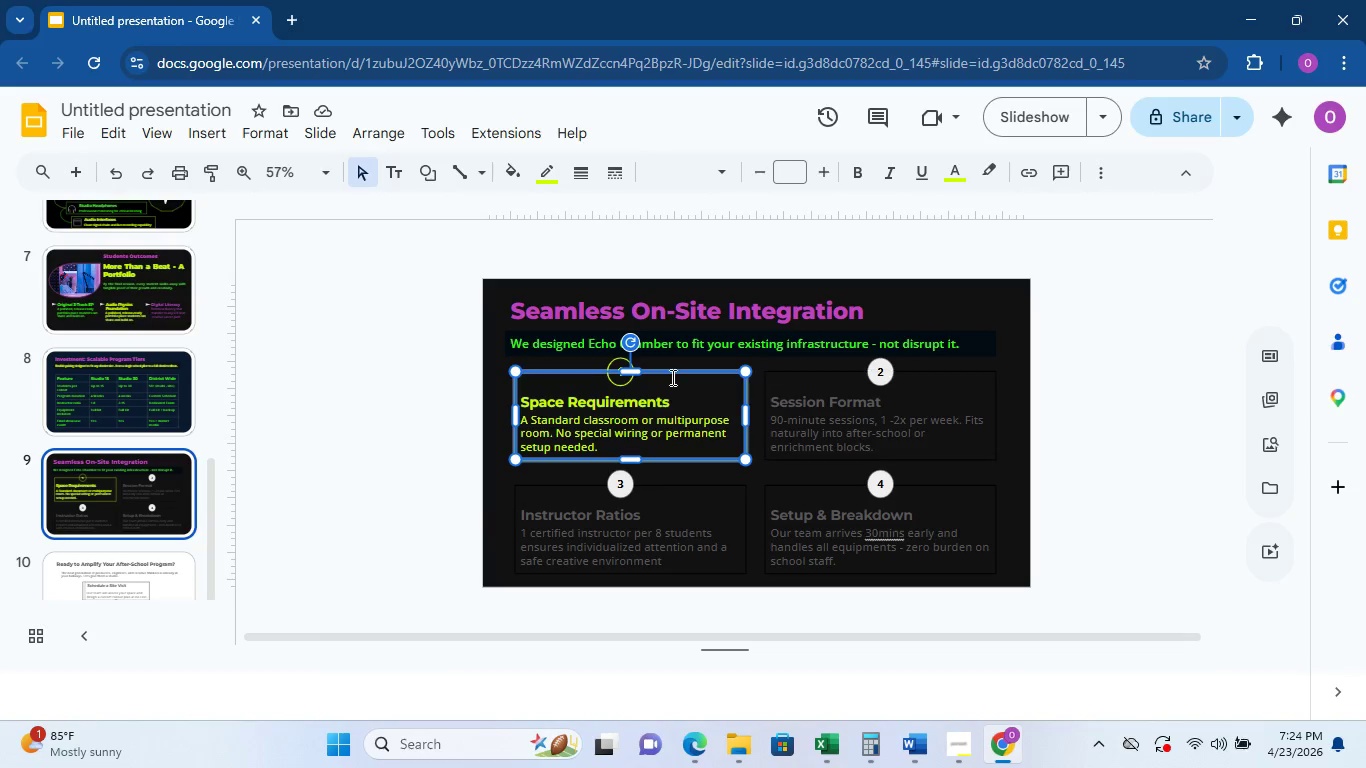 
right_click([668, 376])
 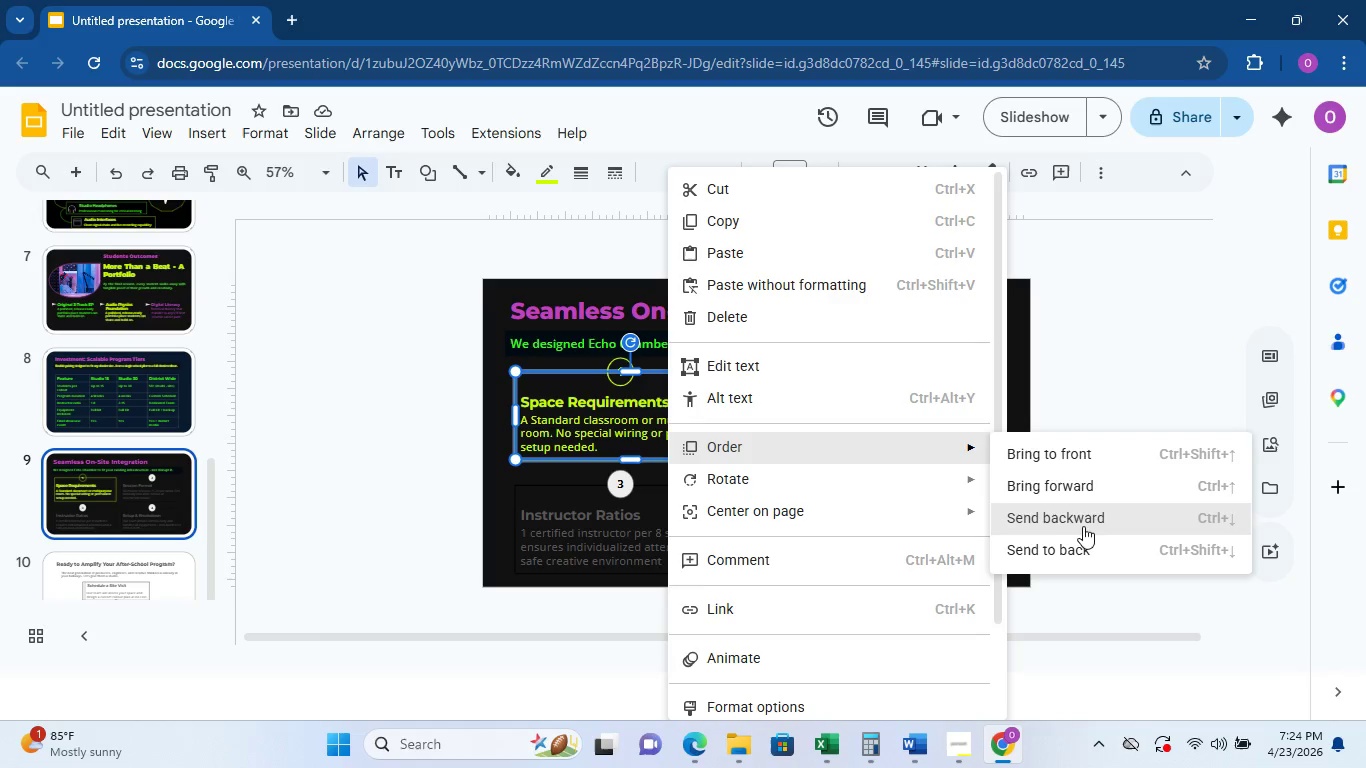 
left_click([1084, 520])
 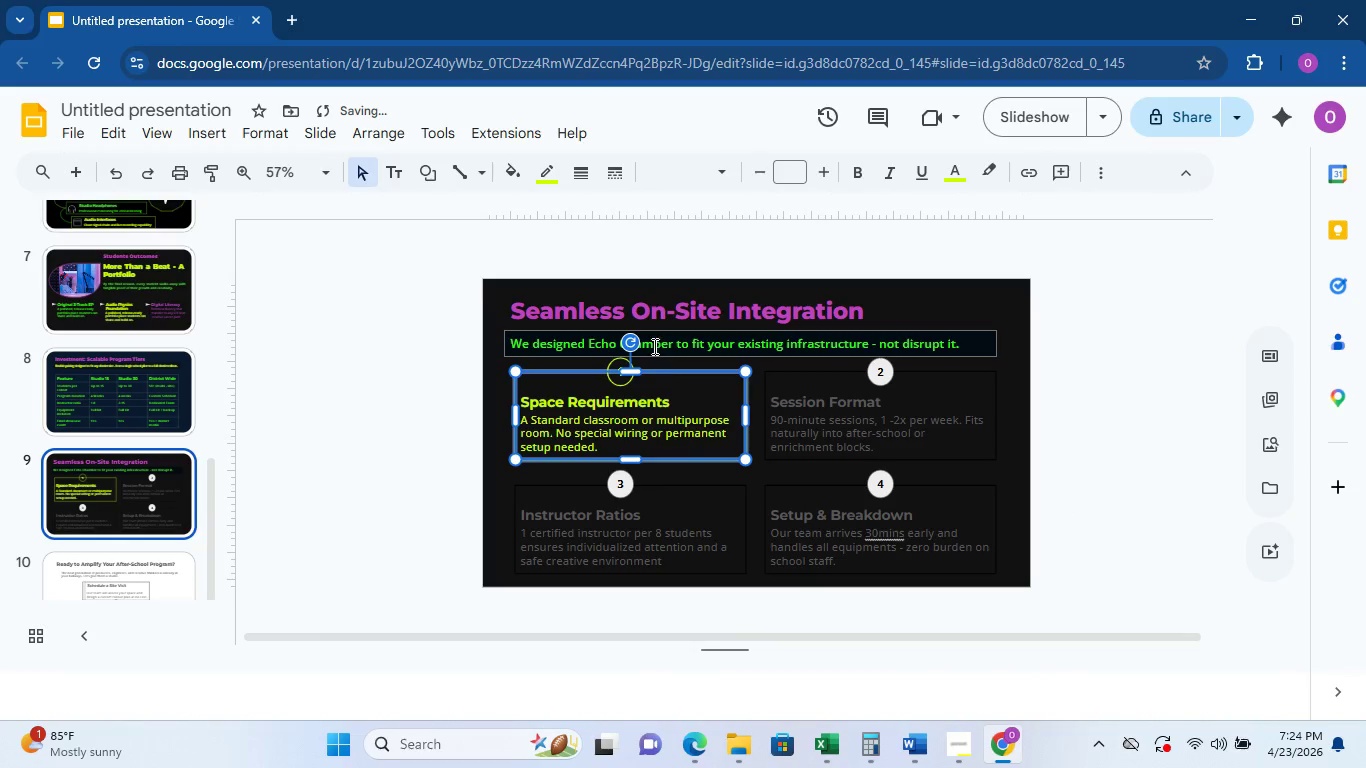 
right_click([673, 370])
 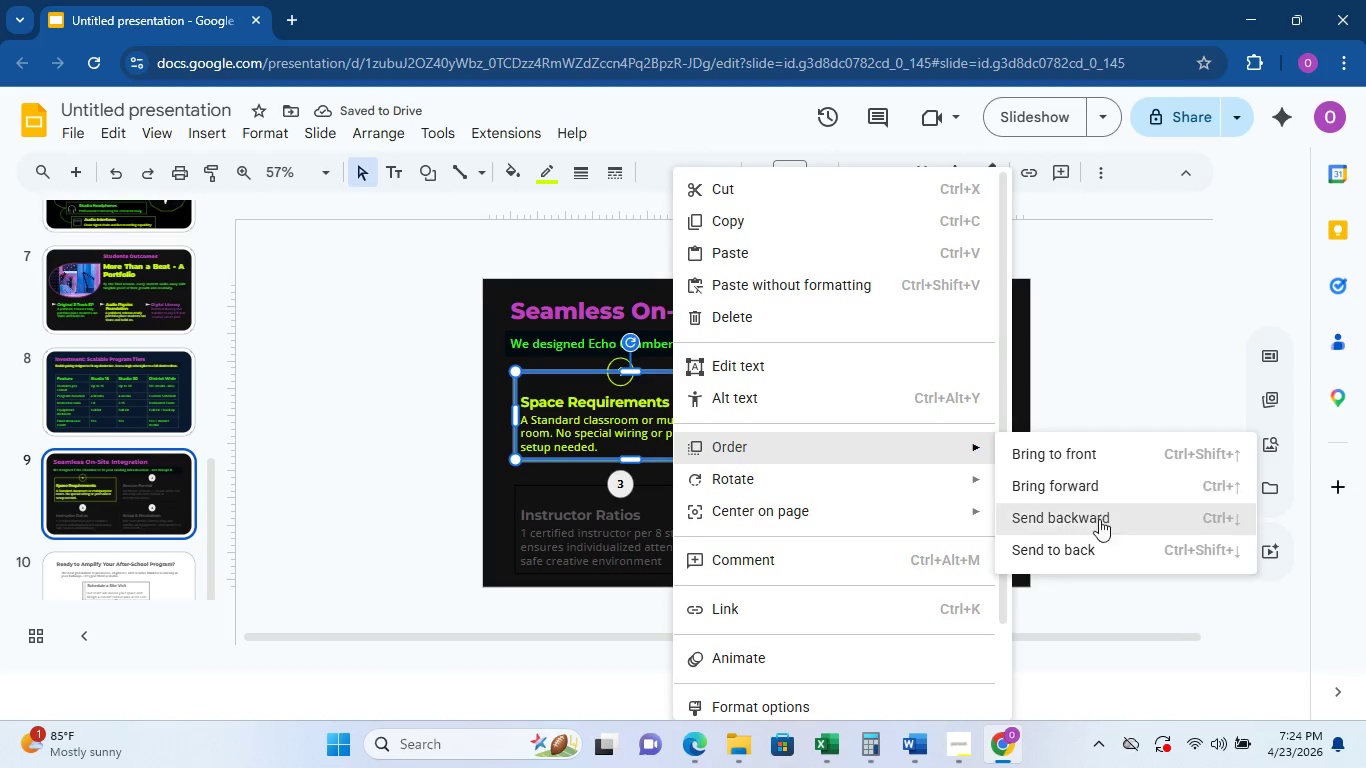 
left_click([1149, 464])
 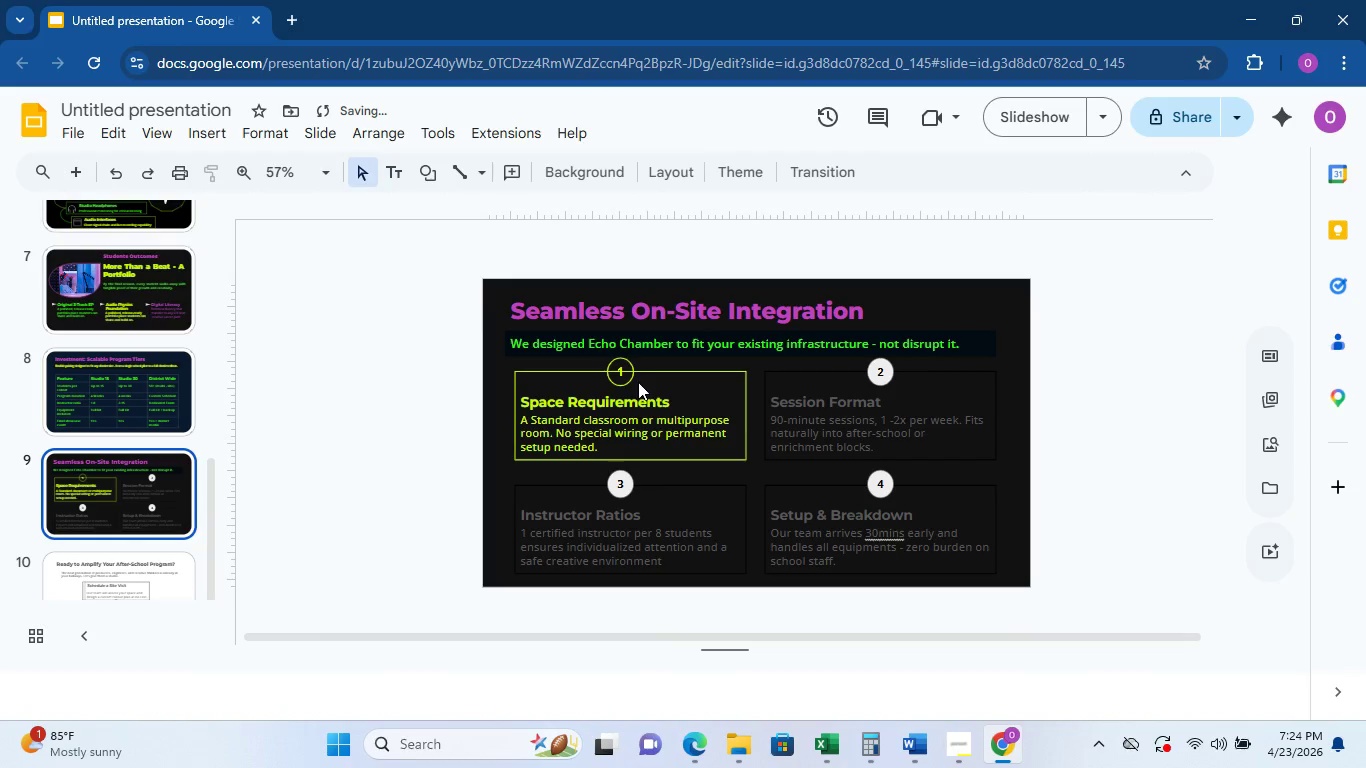 
left_click([628, 386])
 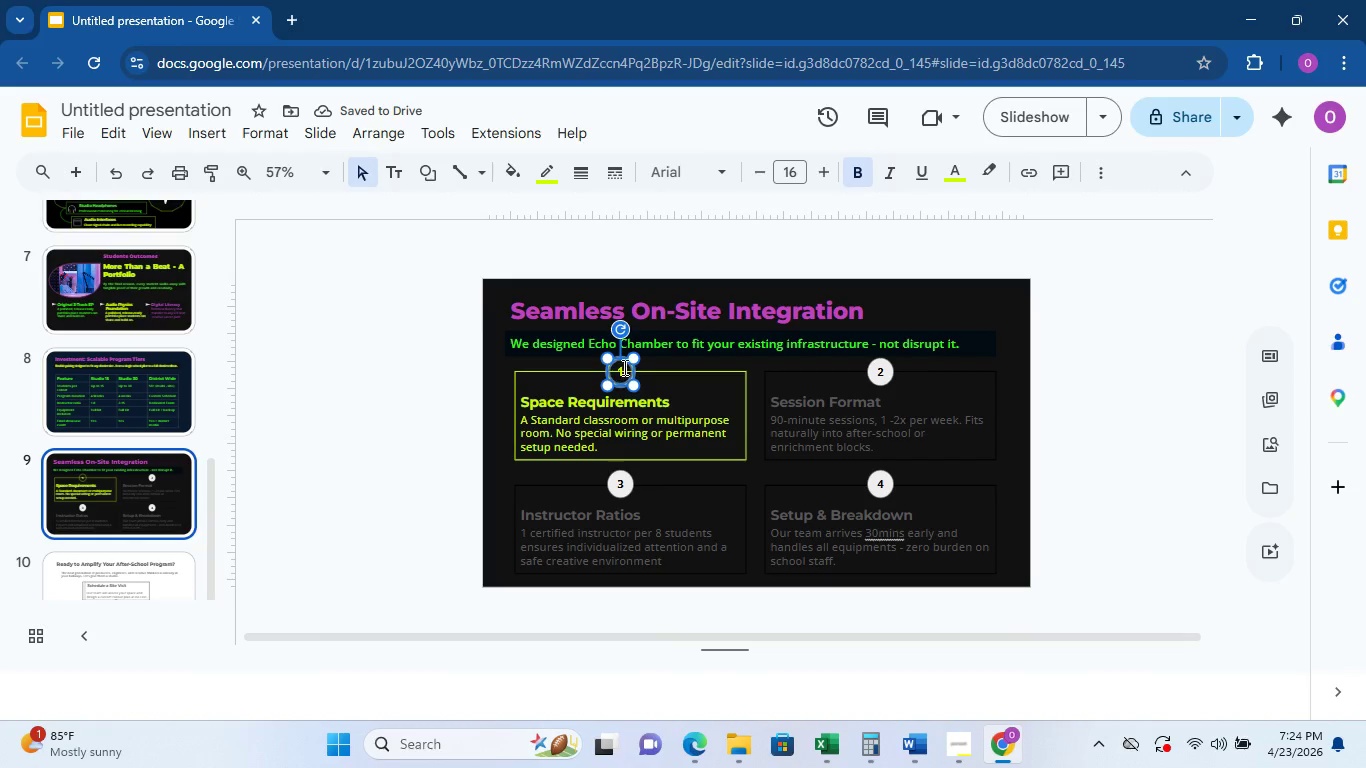 
left_click_drag(start_coordinate=[623, 367], to_coordinate=[609, 367])
 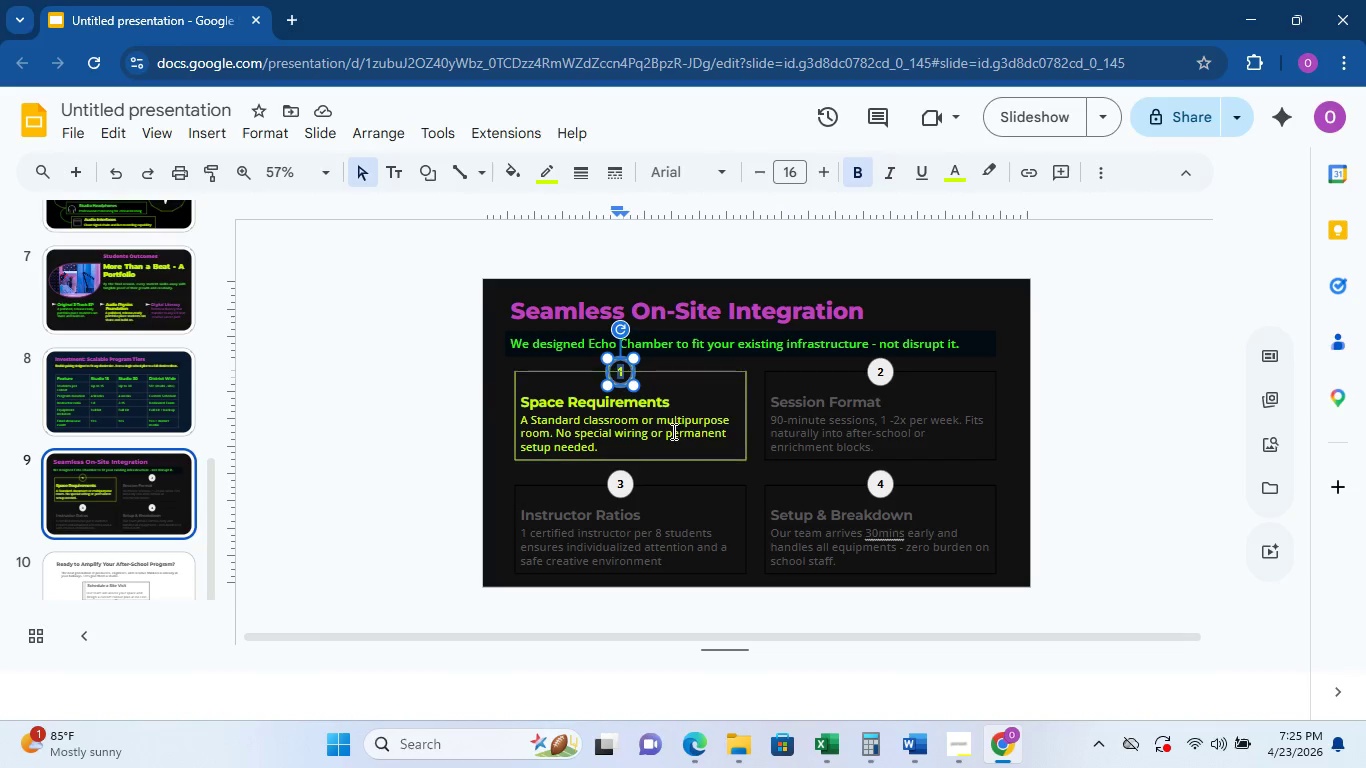 
wait(7.73)
 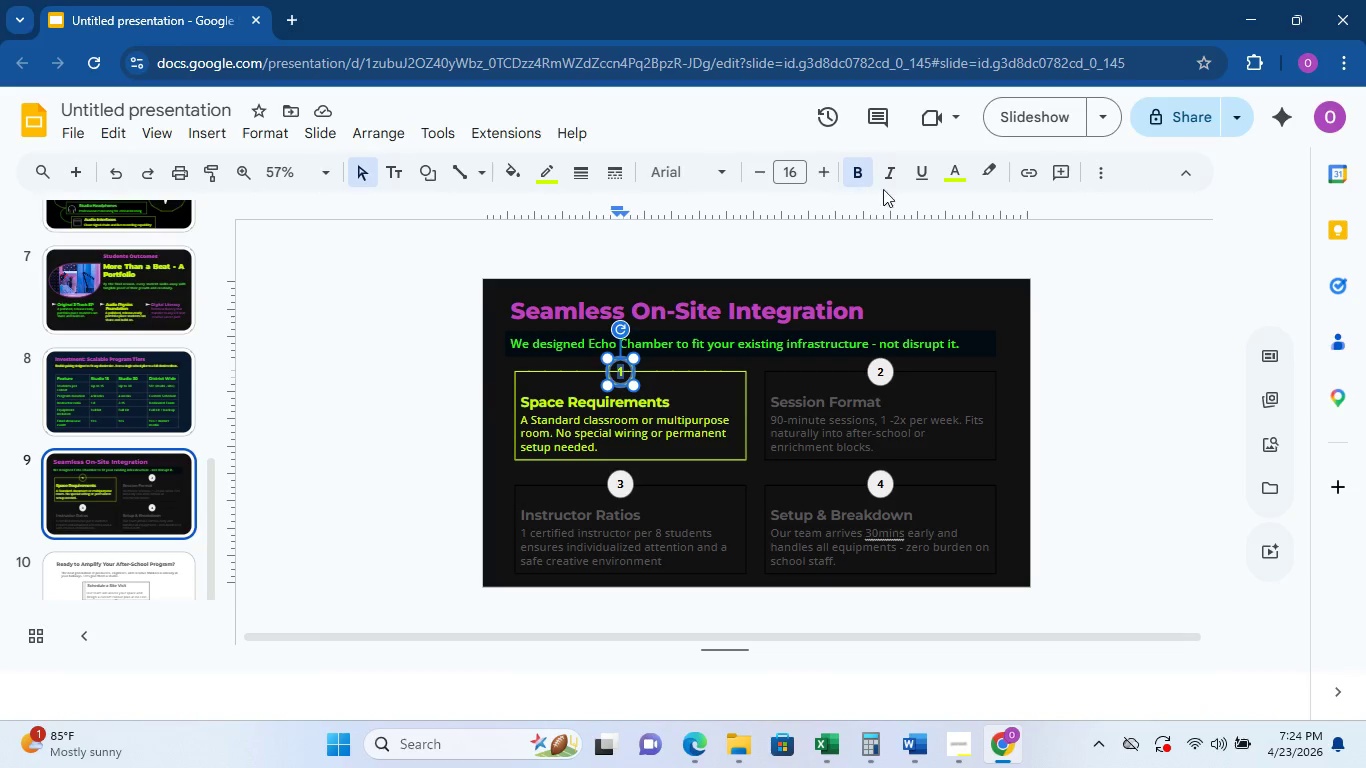 
left_click([898, 366])
 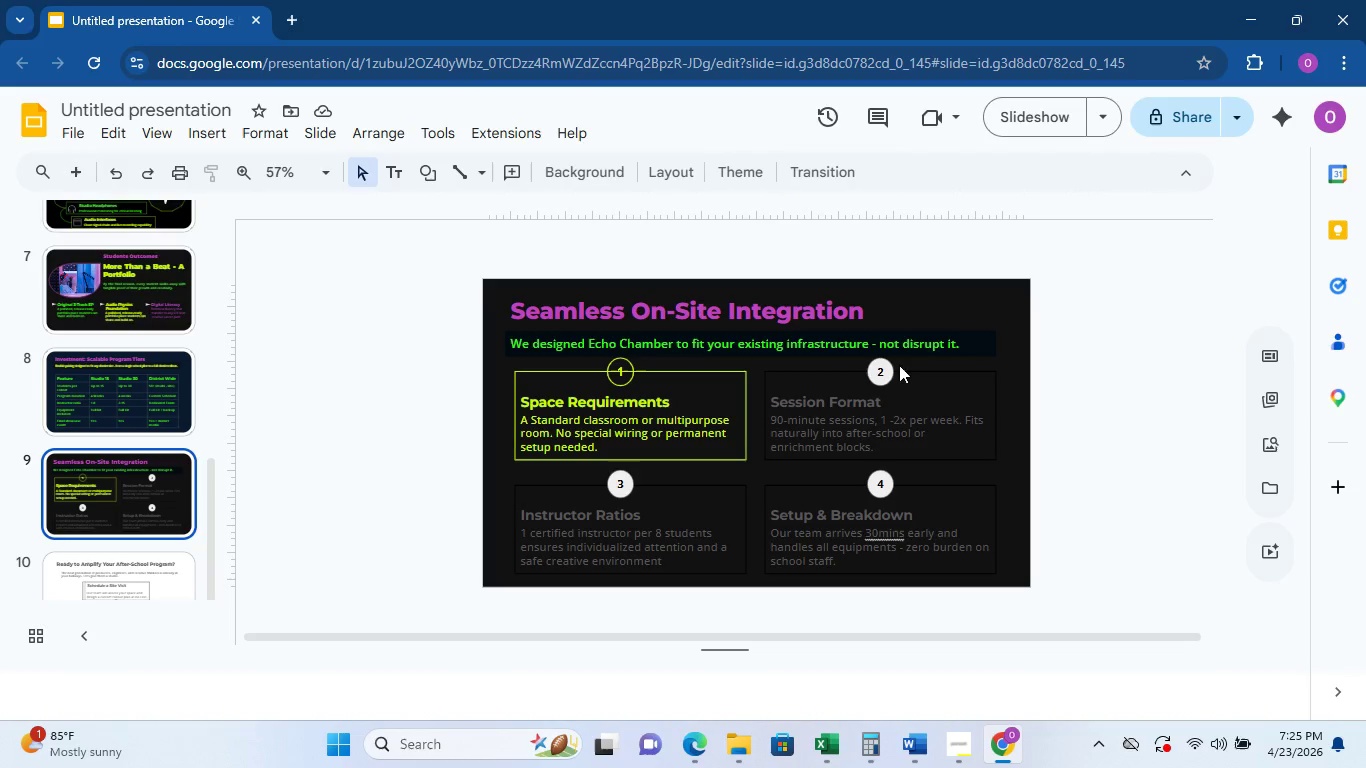 
left_click([914, 369])
 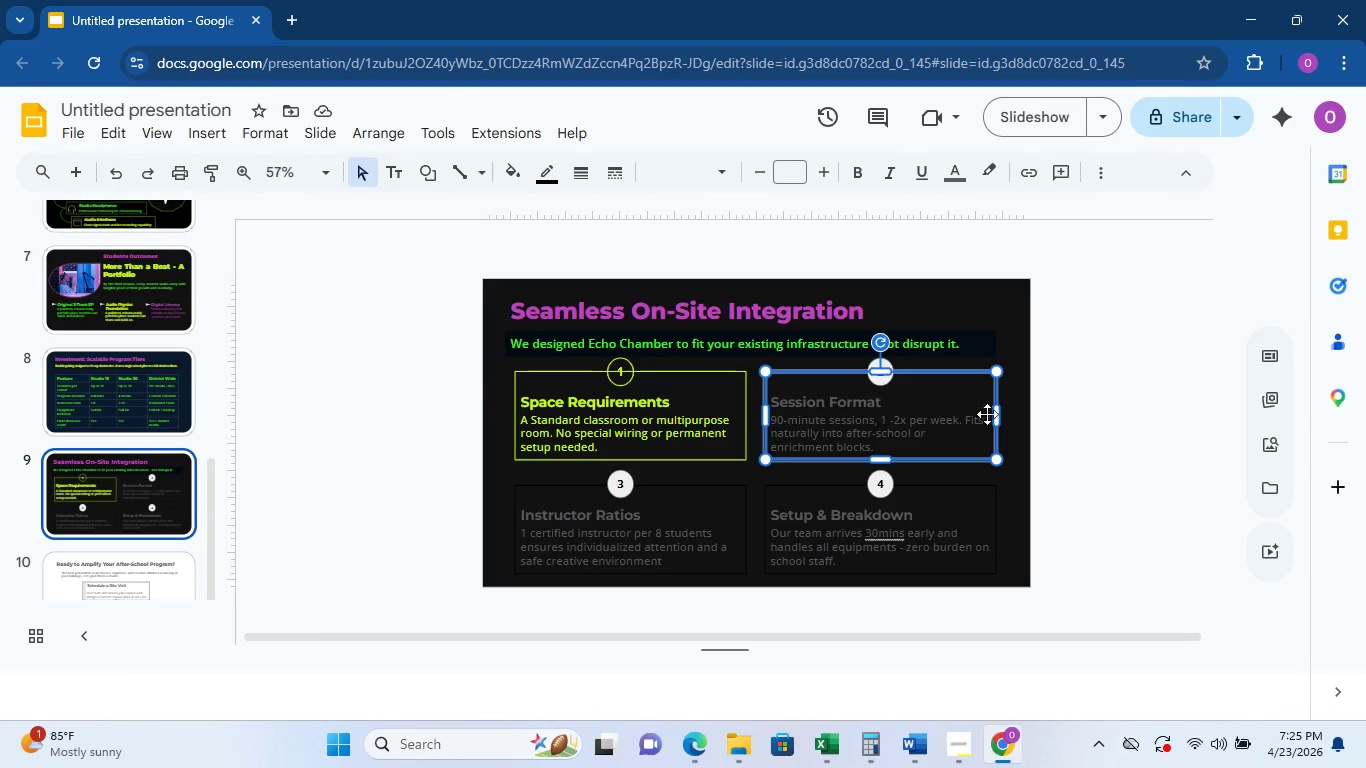 
wait(11.44)
 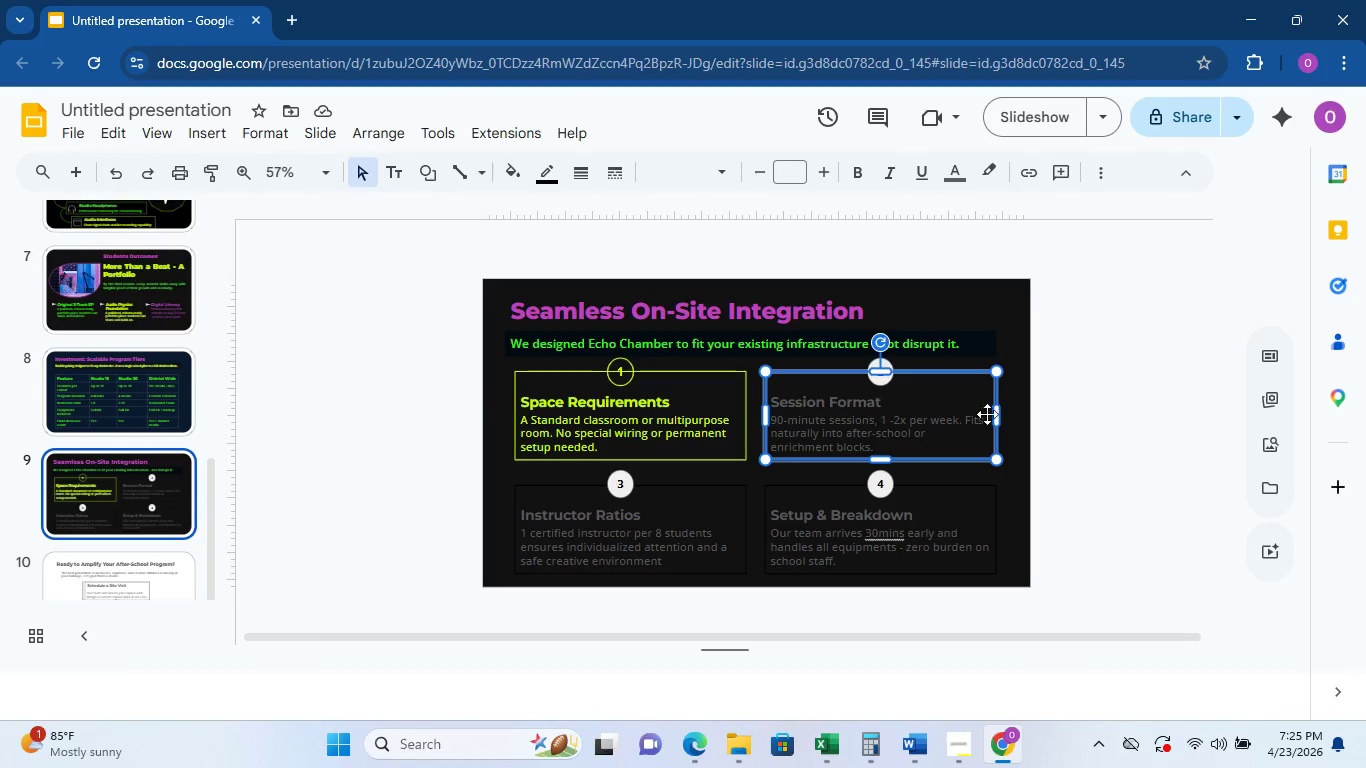 
left_click([668, 372])
 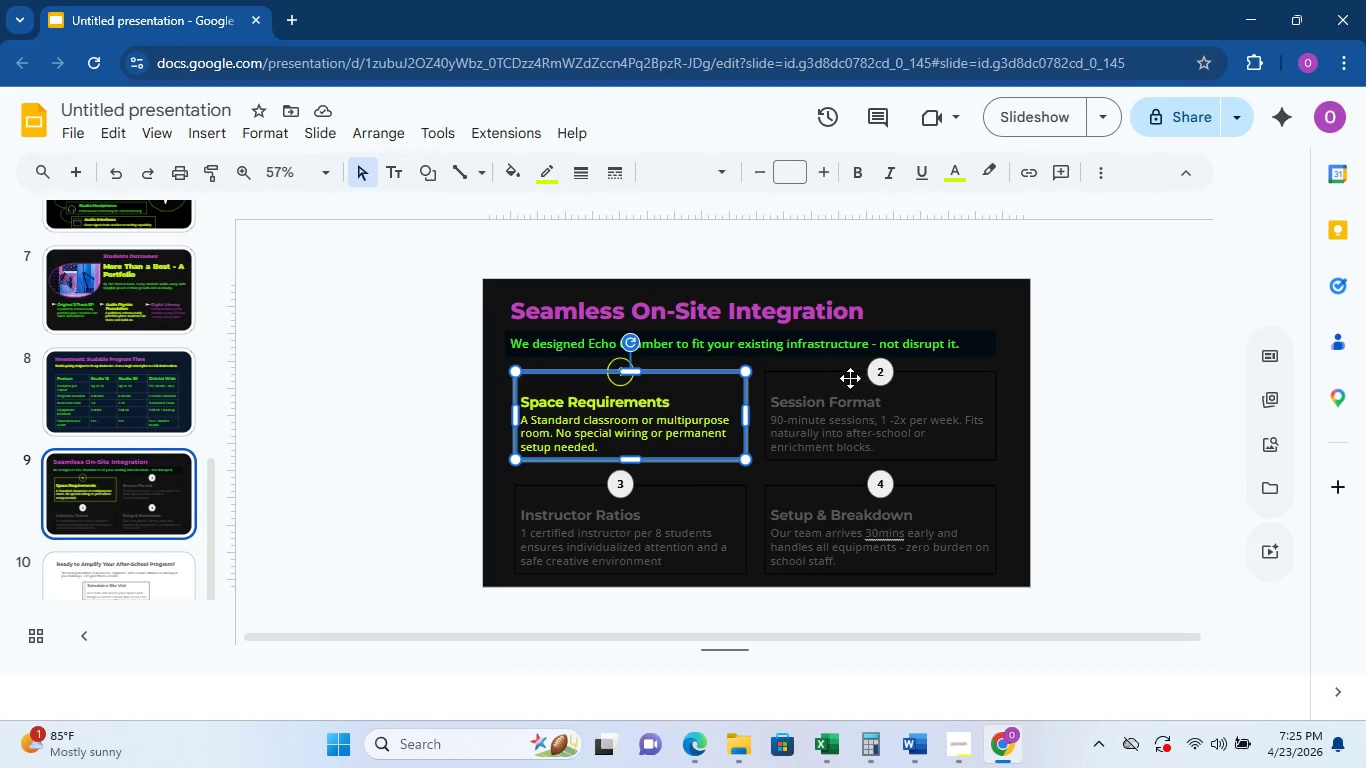 
wait(7.12)
 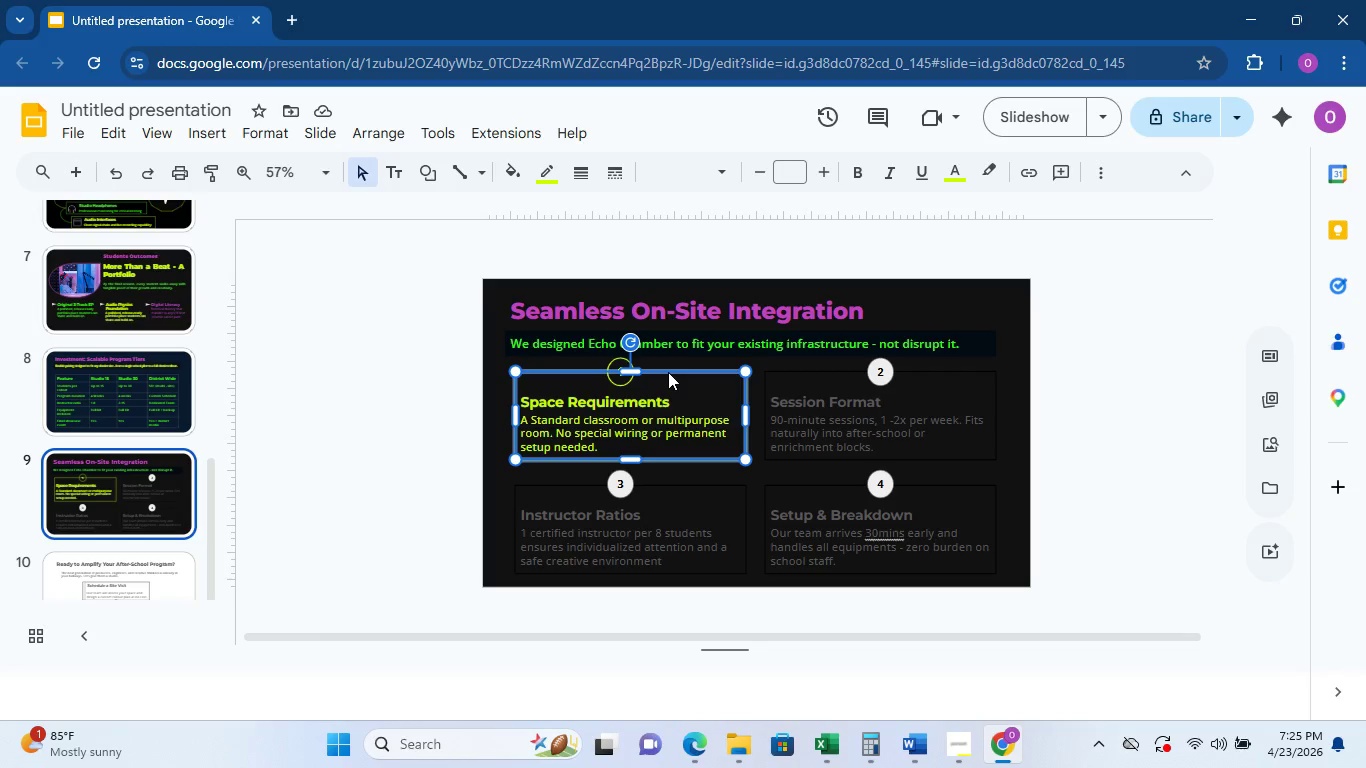 
left_click([873, 366])
 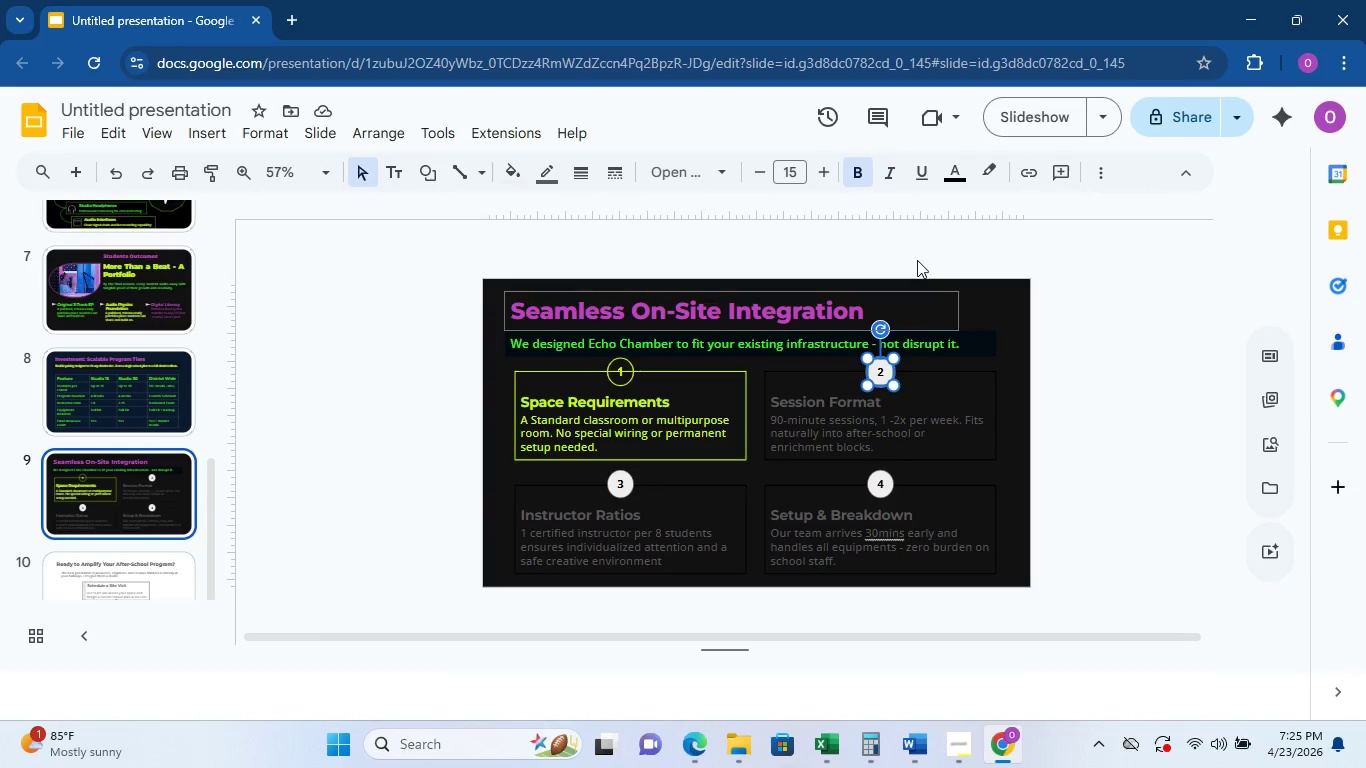 
left_click([959, 183])
 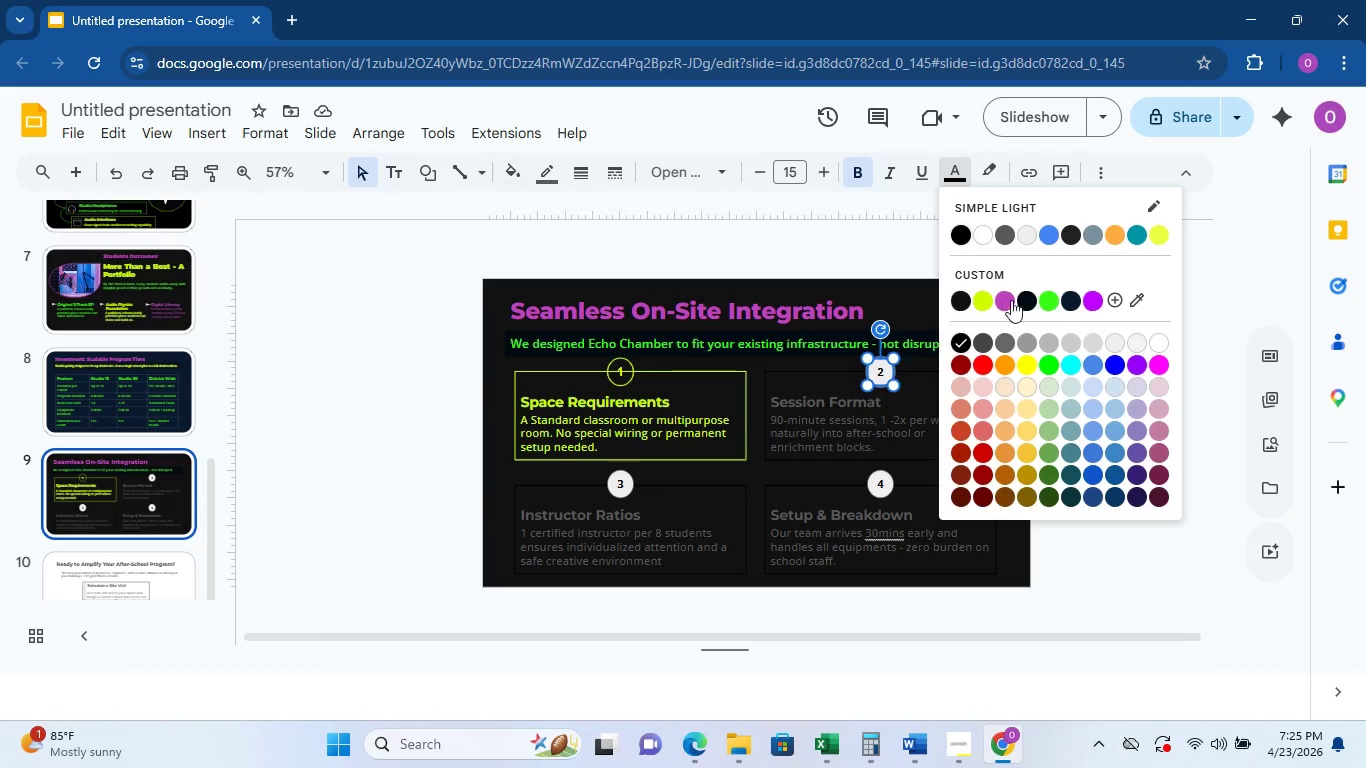 
left_click([1043, 300])
 